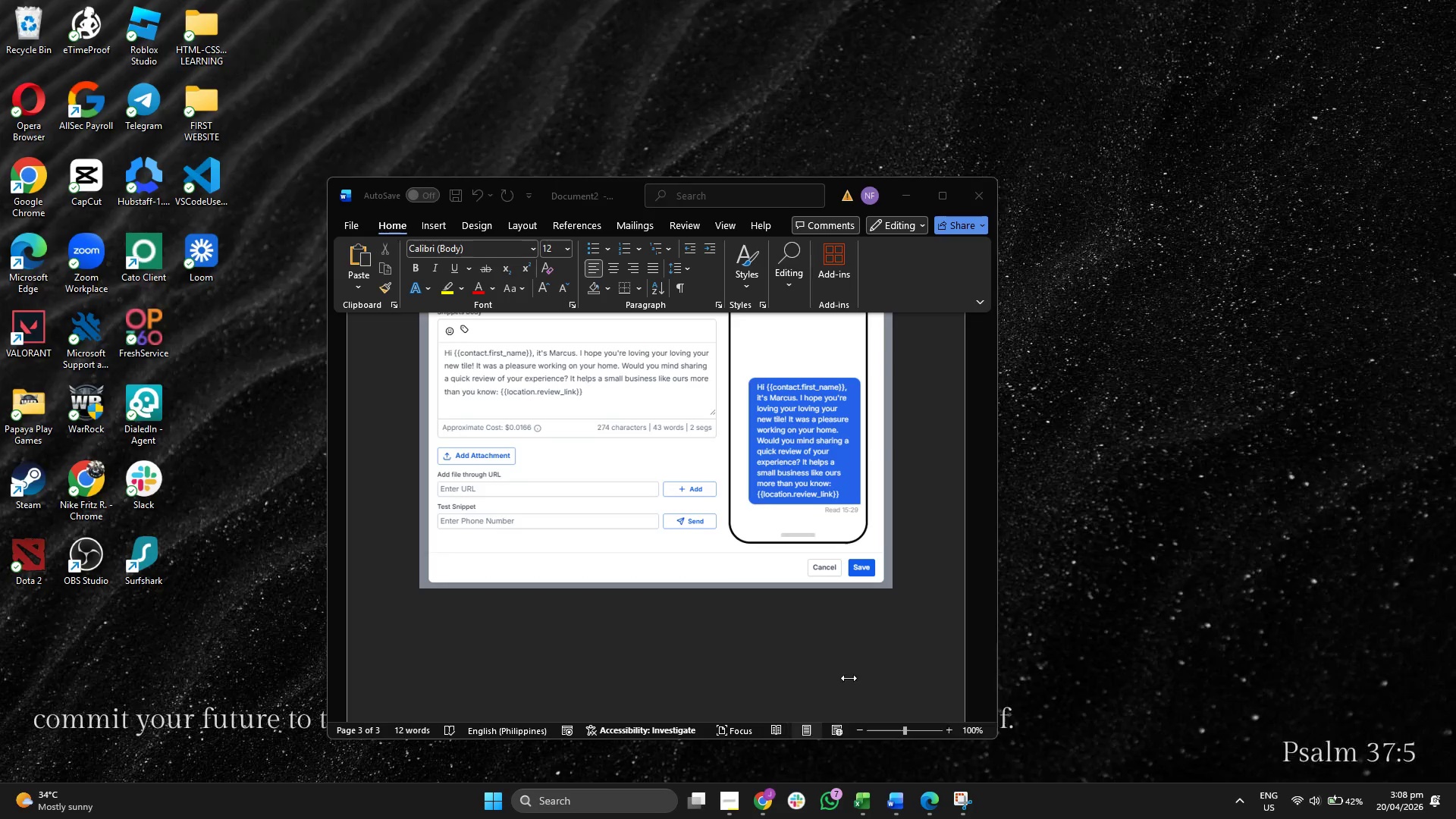 
key(Control+ControlLeft)
 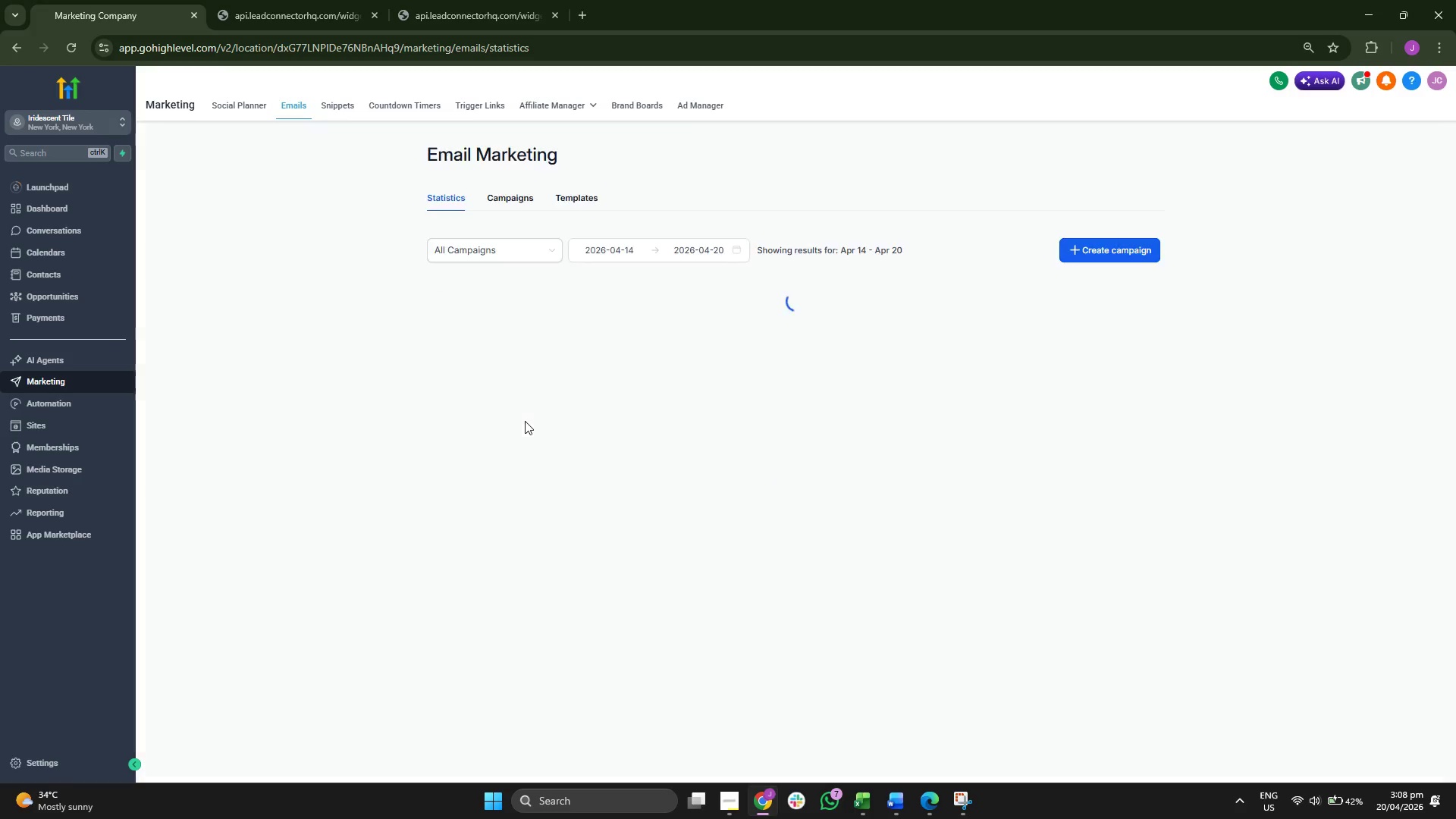 
wait(6.67)
 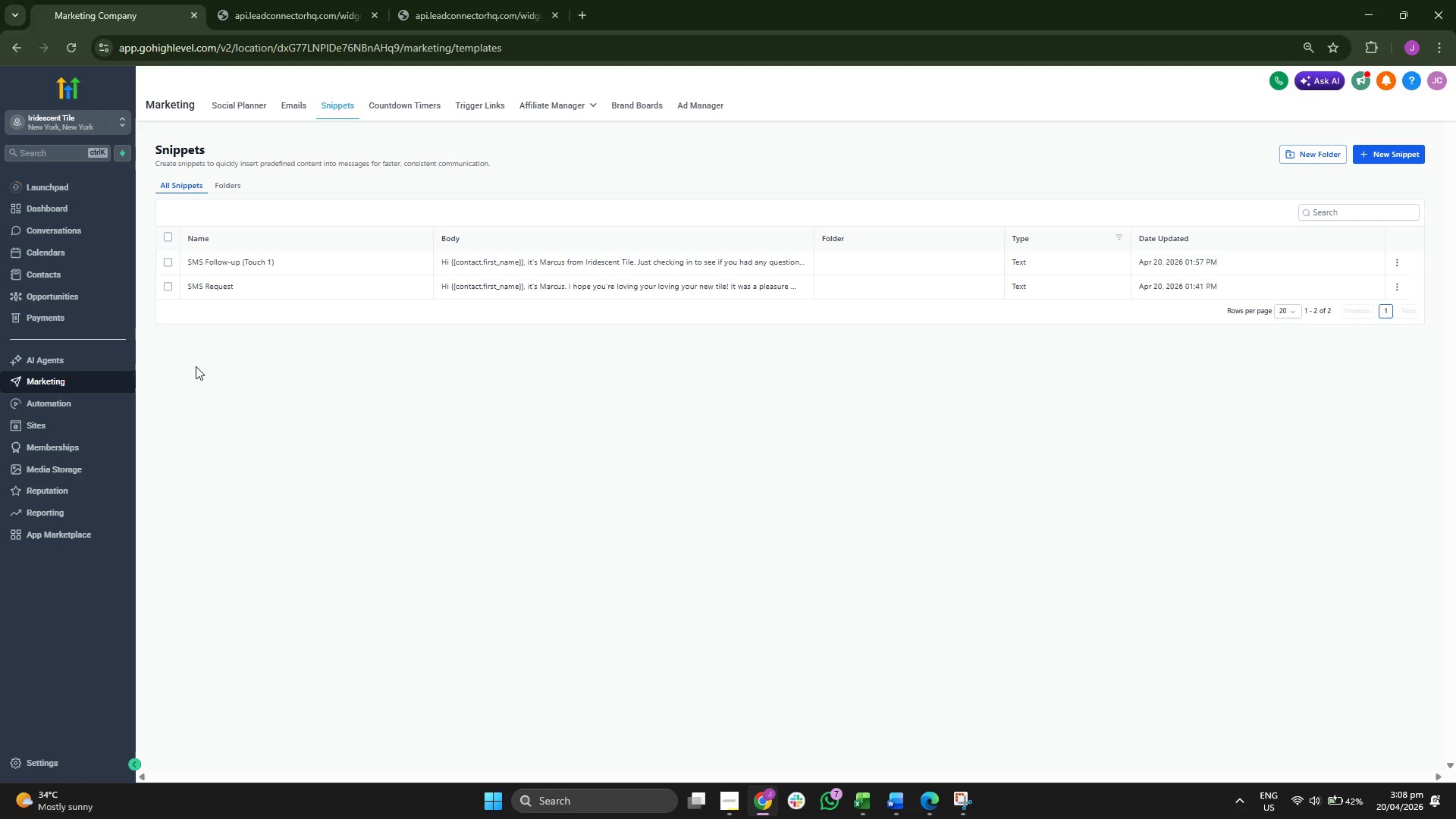 
left_click([571, 206])
 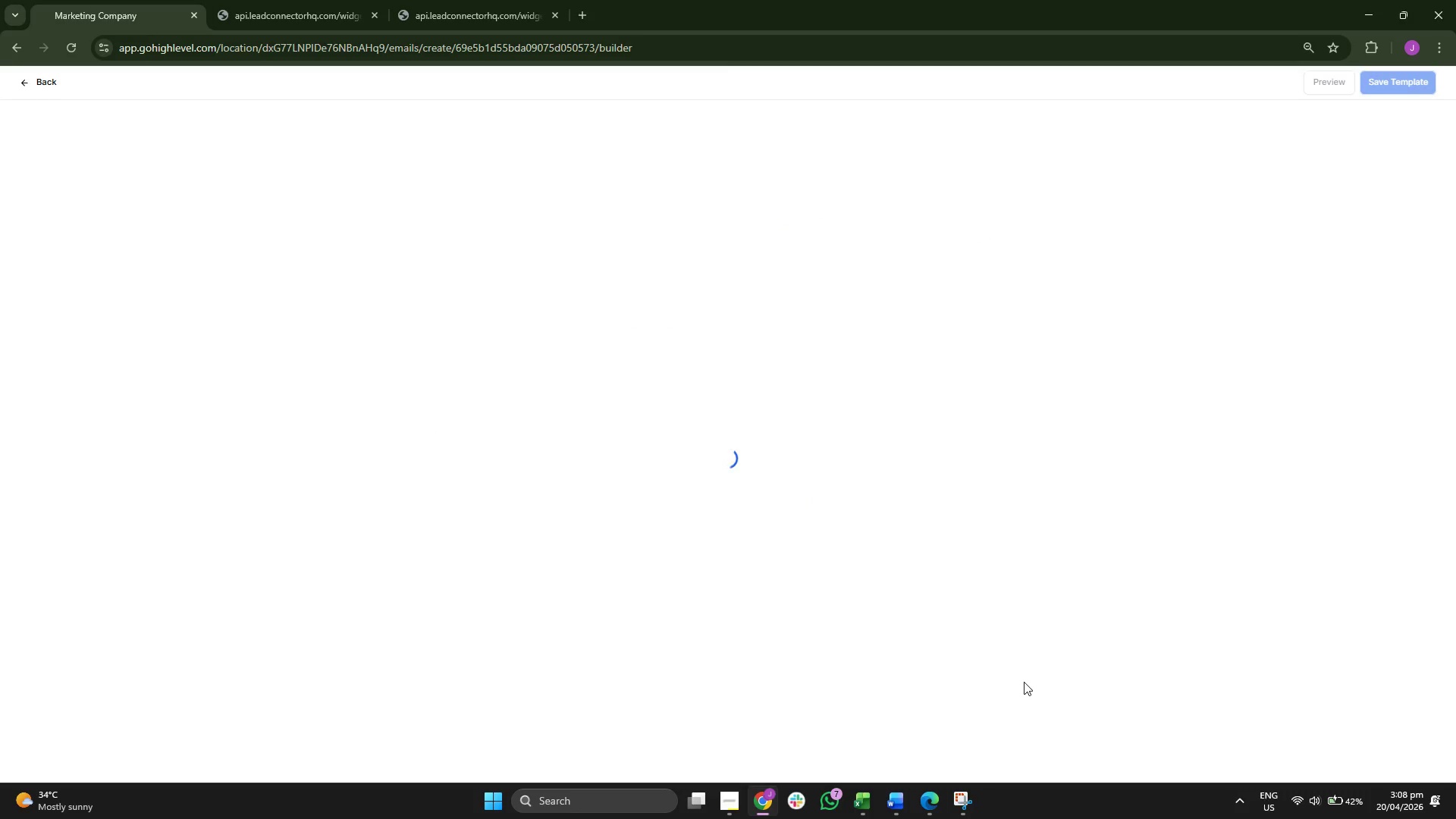 
wait(8.84)
 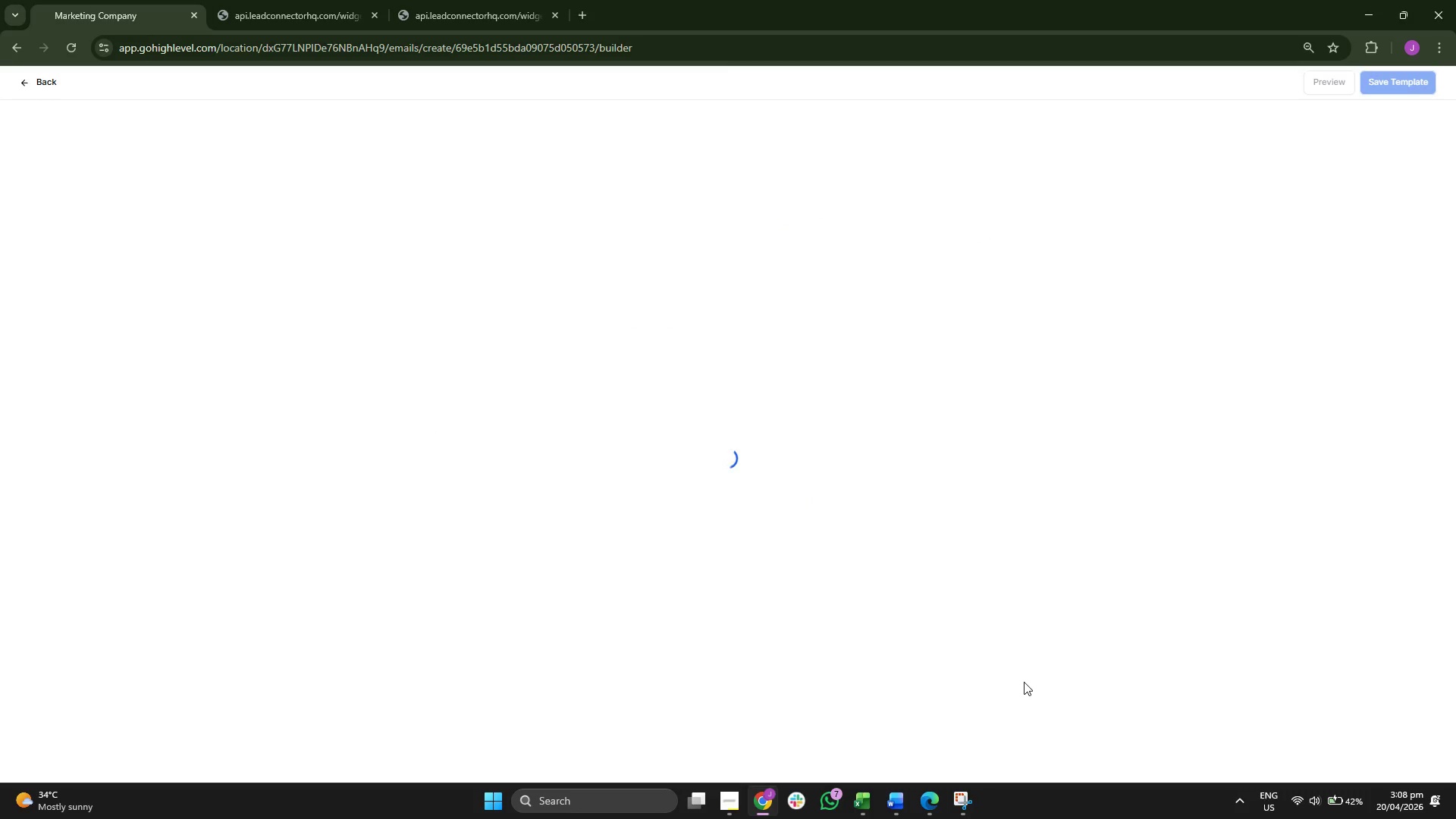 
left_click([966, 808])
 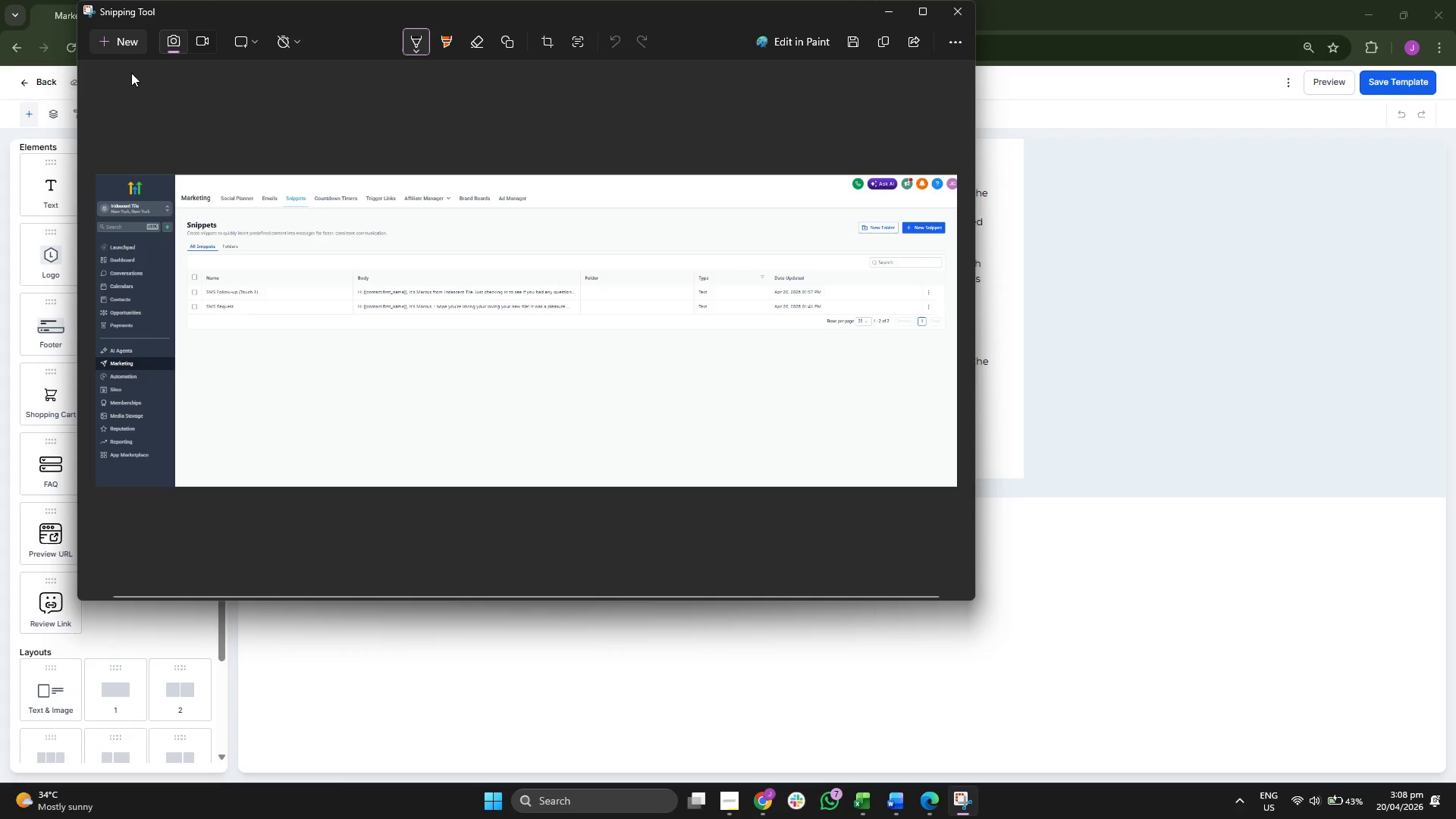 
left_click([115, 37])
 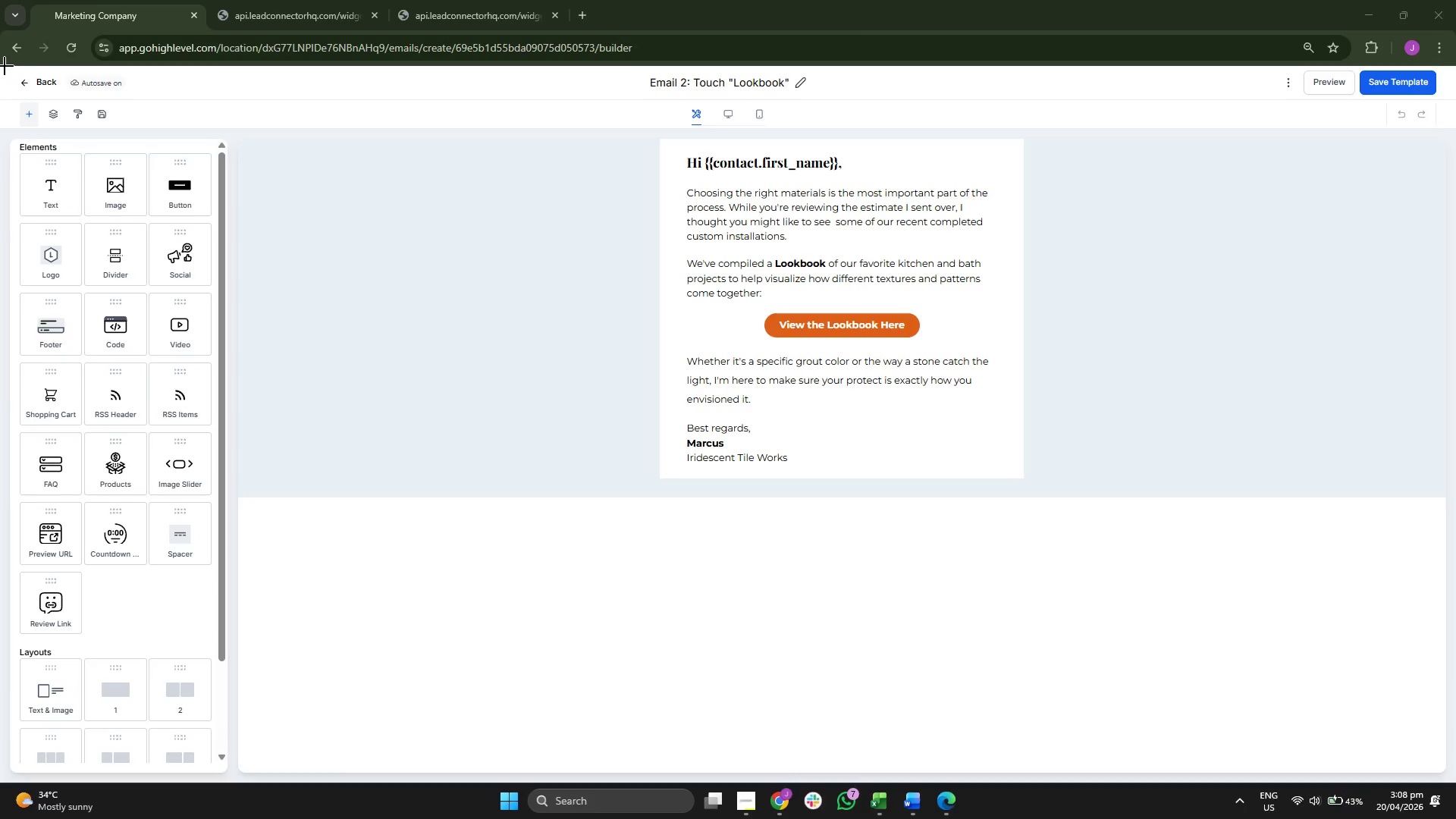 
left_click_drag(start_coordinate=[4, 64], to_coordinate=[1455, 649])
 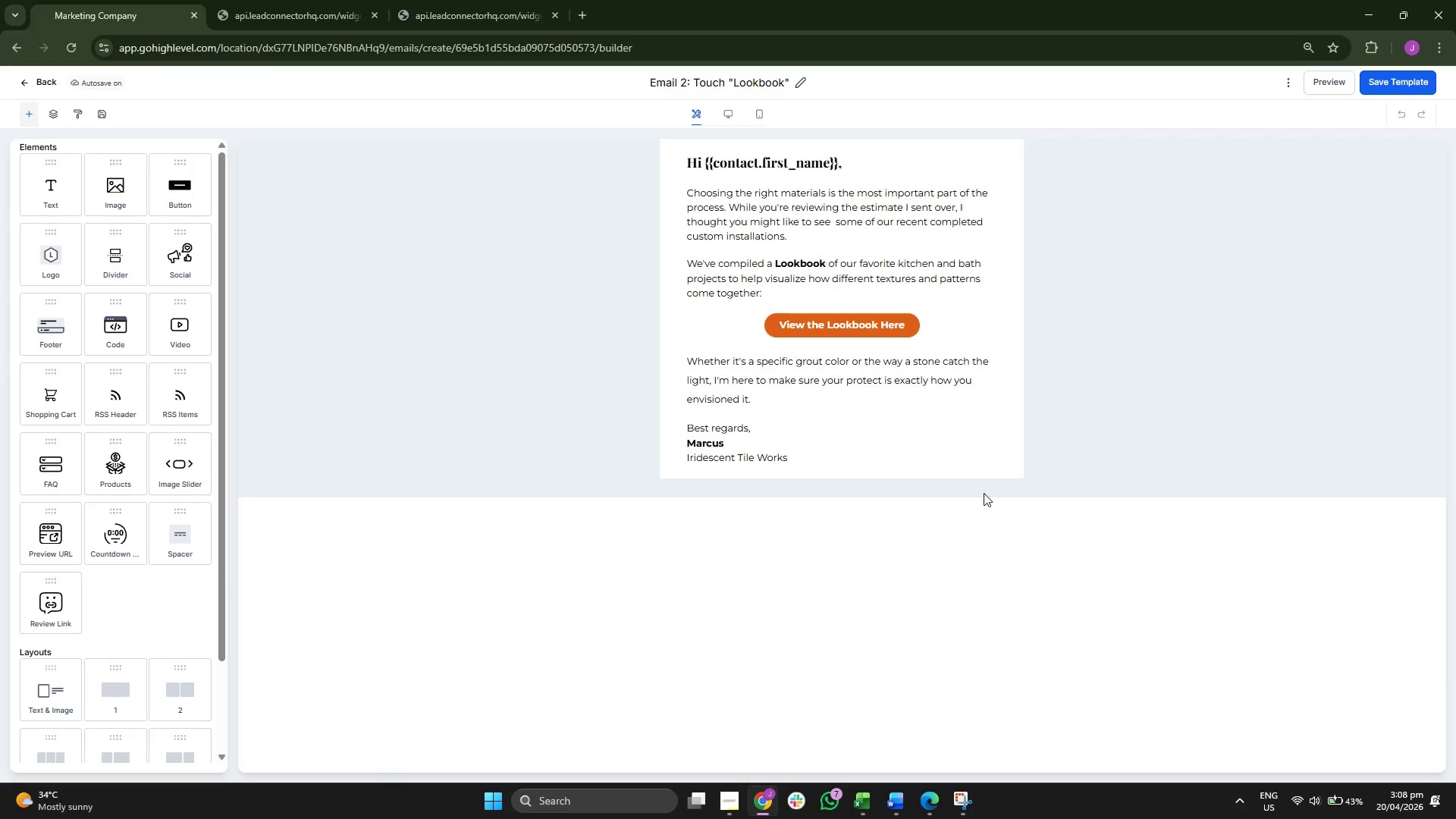 
left_click([32, 87])
 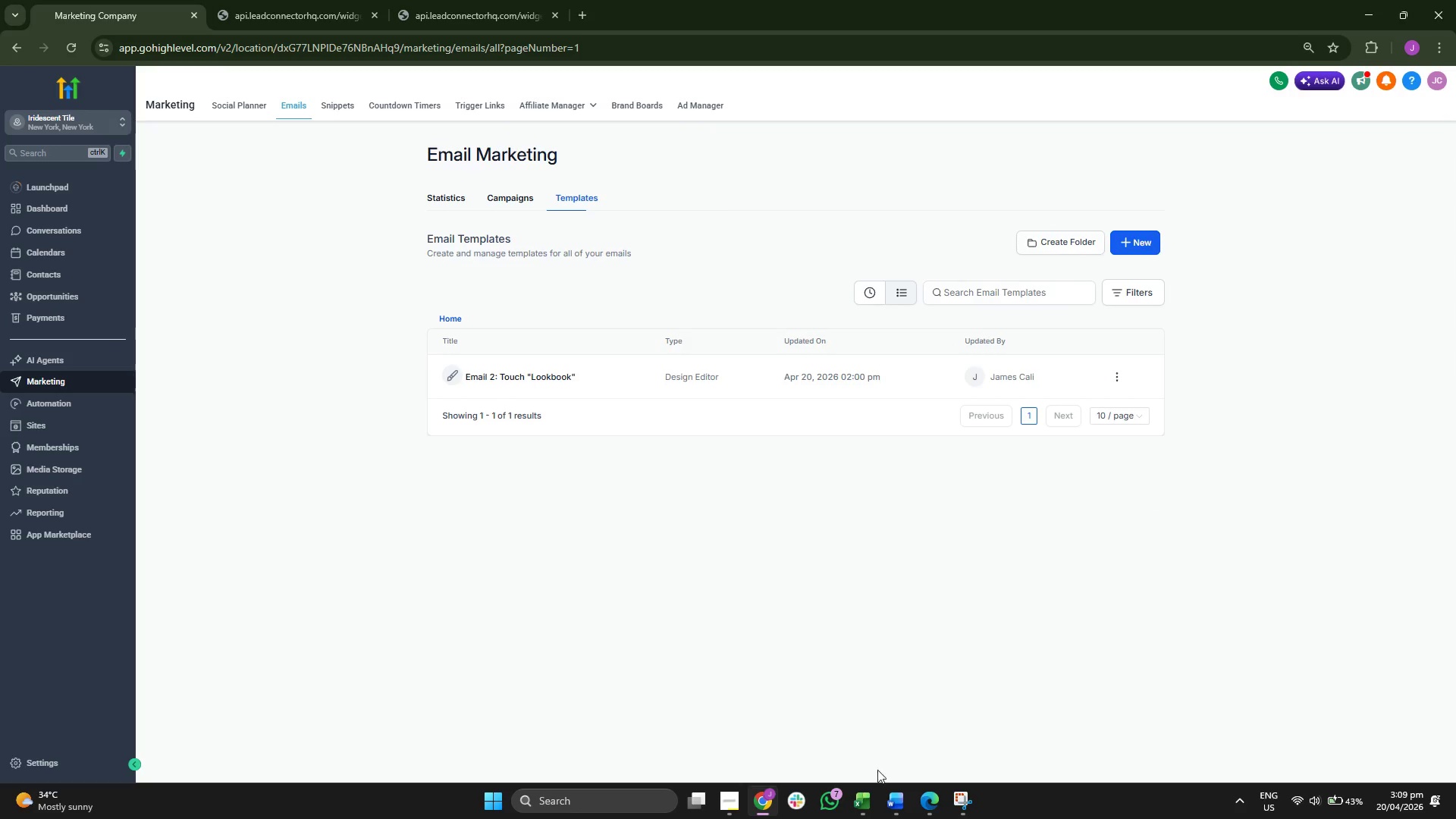 
wait(8.06)
 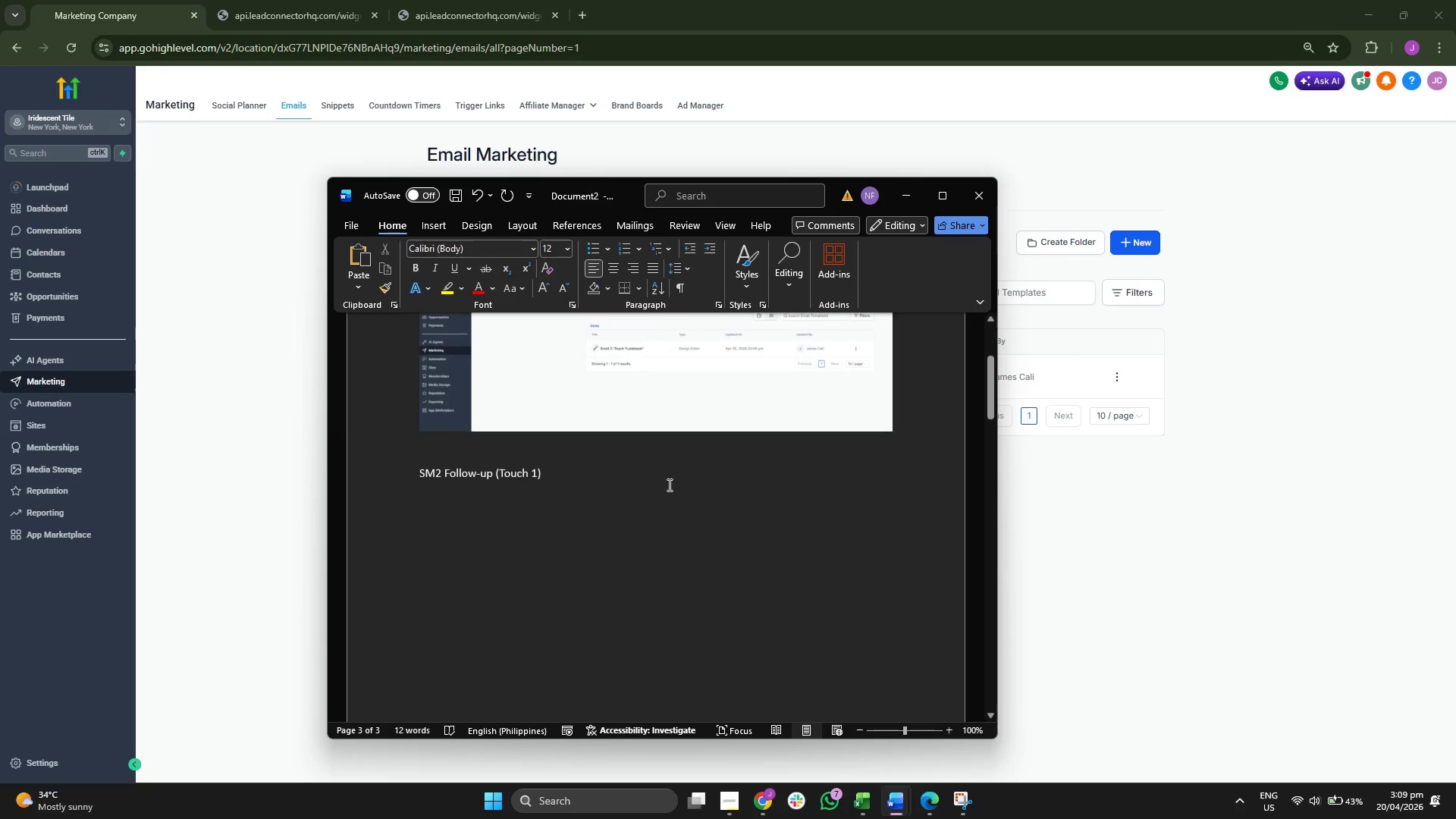 
left_click([662, 485])
 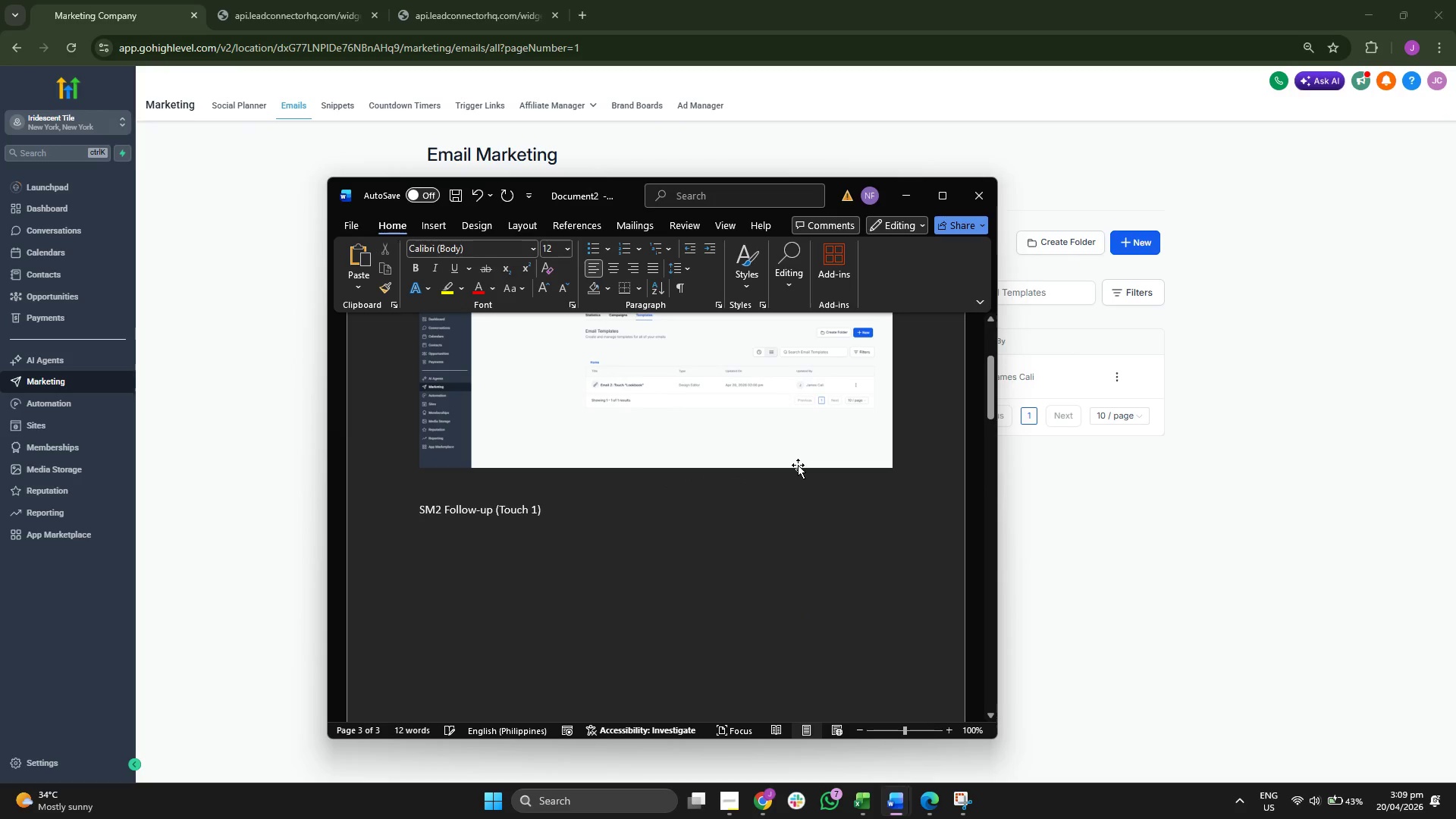 
scroll: coordinate [698, 400], scroll_direction: up, amount: 47.0
 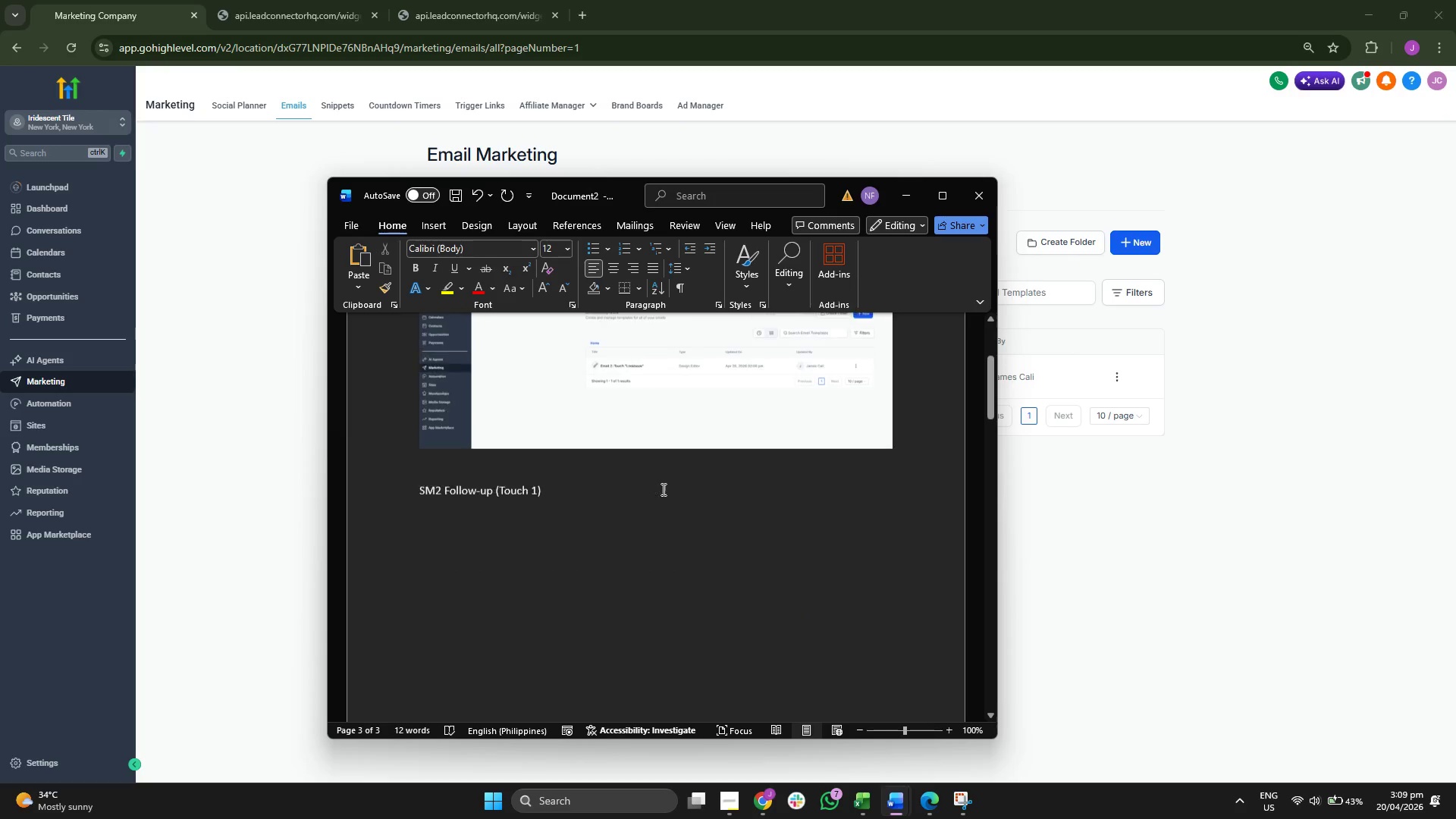 
key(Enter)
 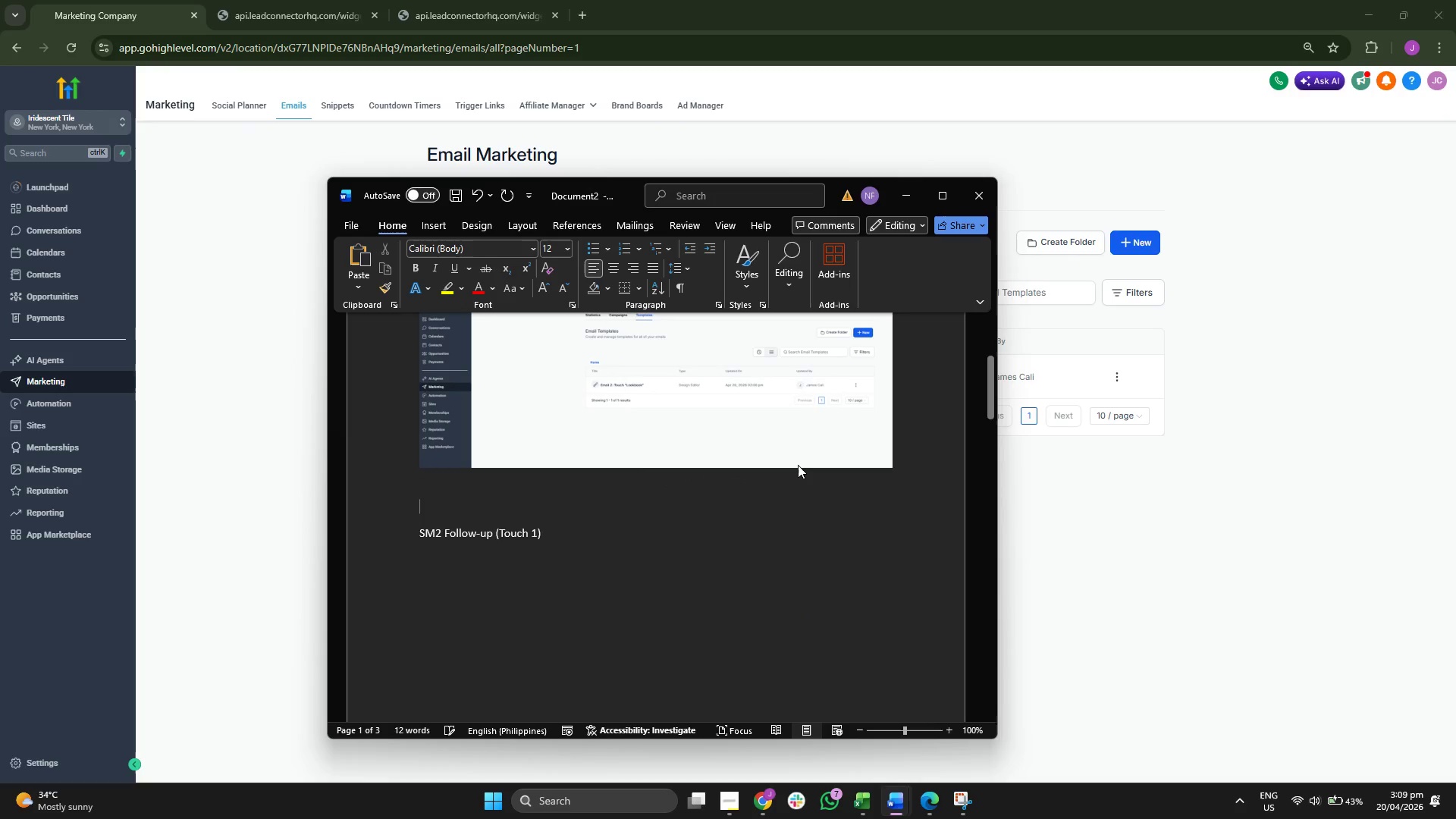 
key(Enter)
 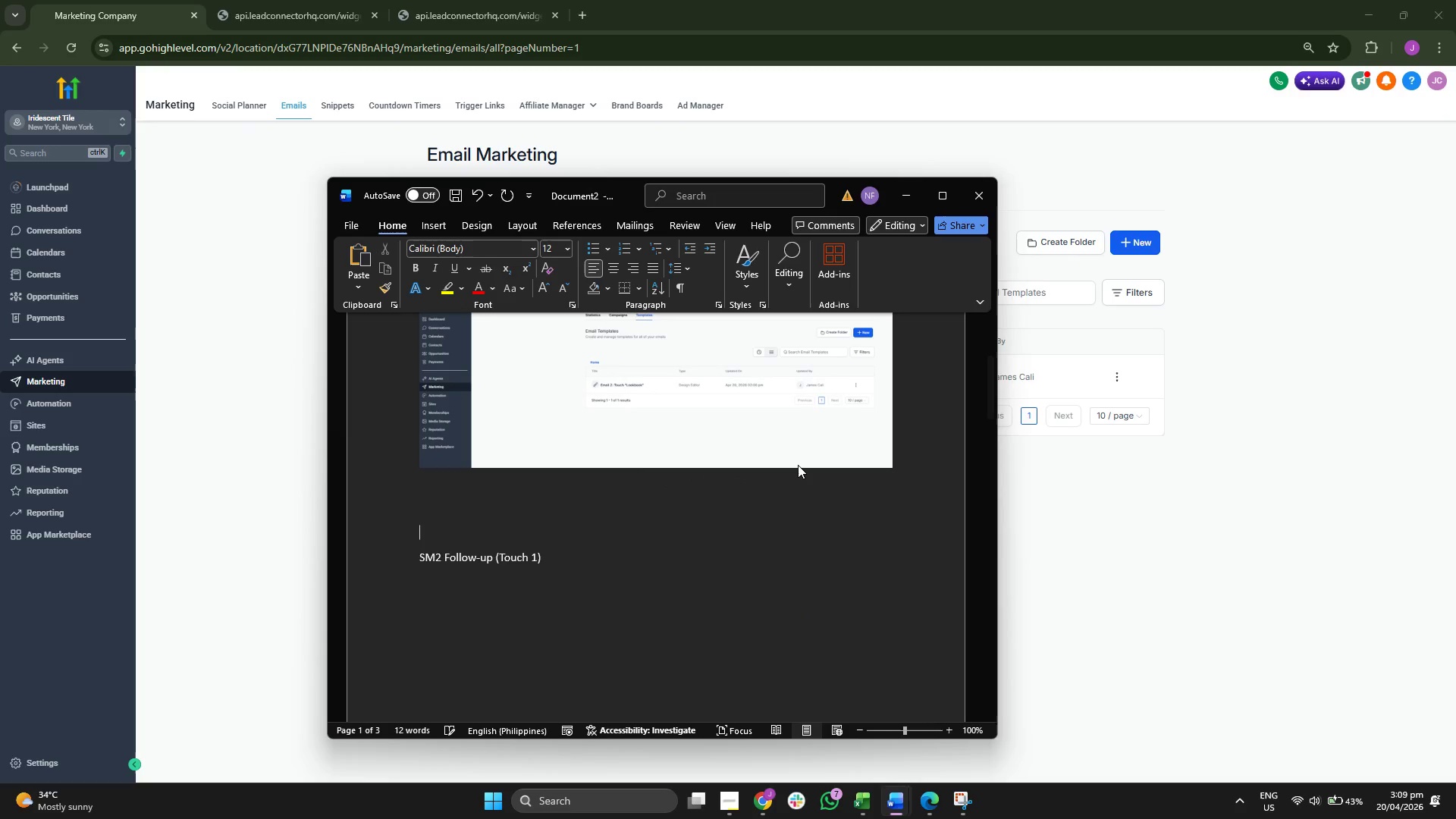 
key(Enter)
 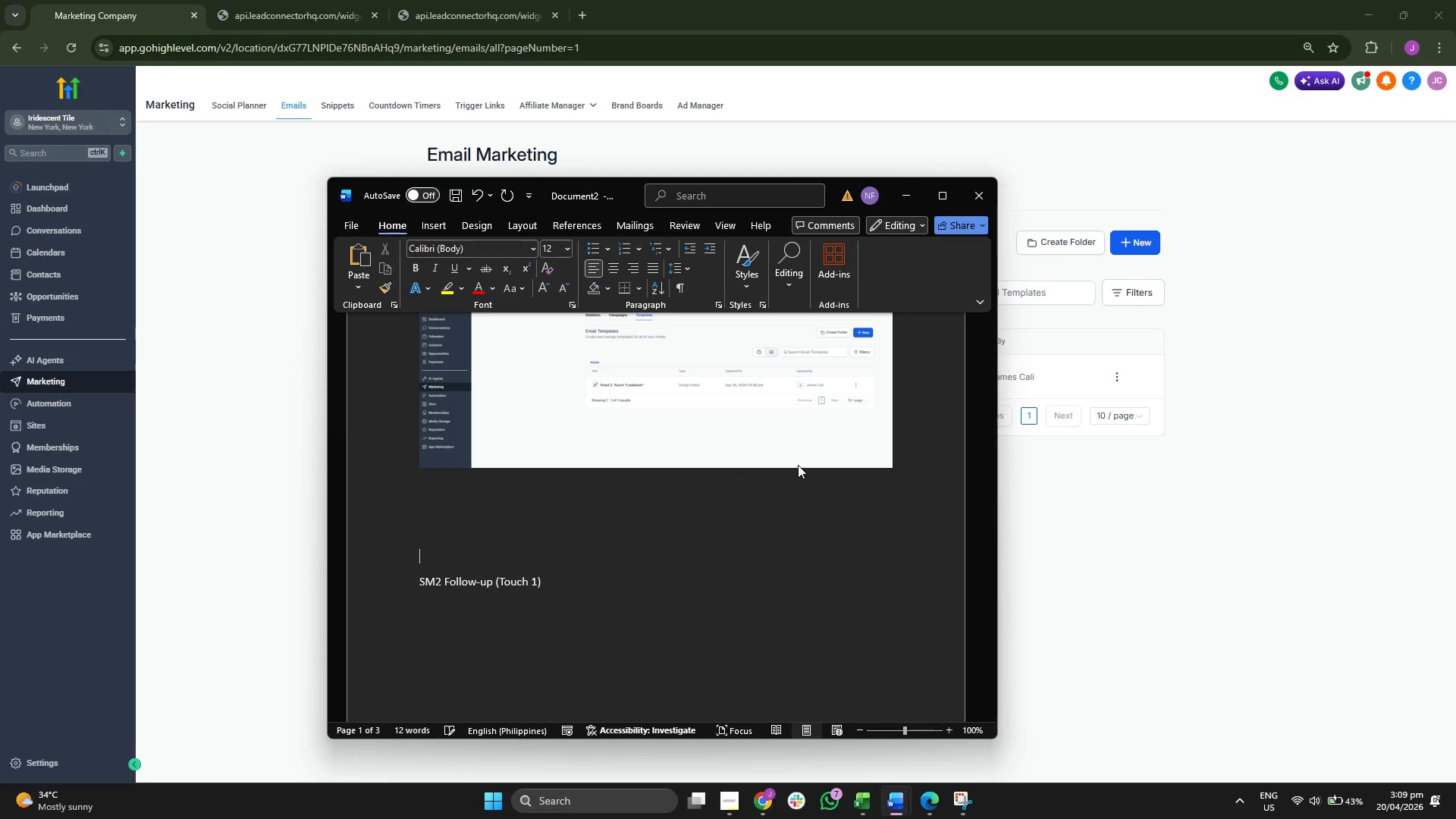 
key(Enter)
 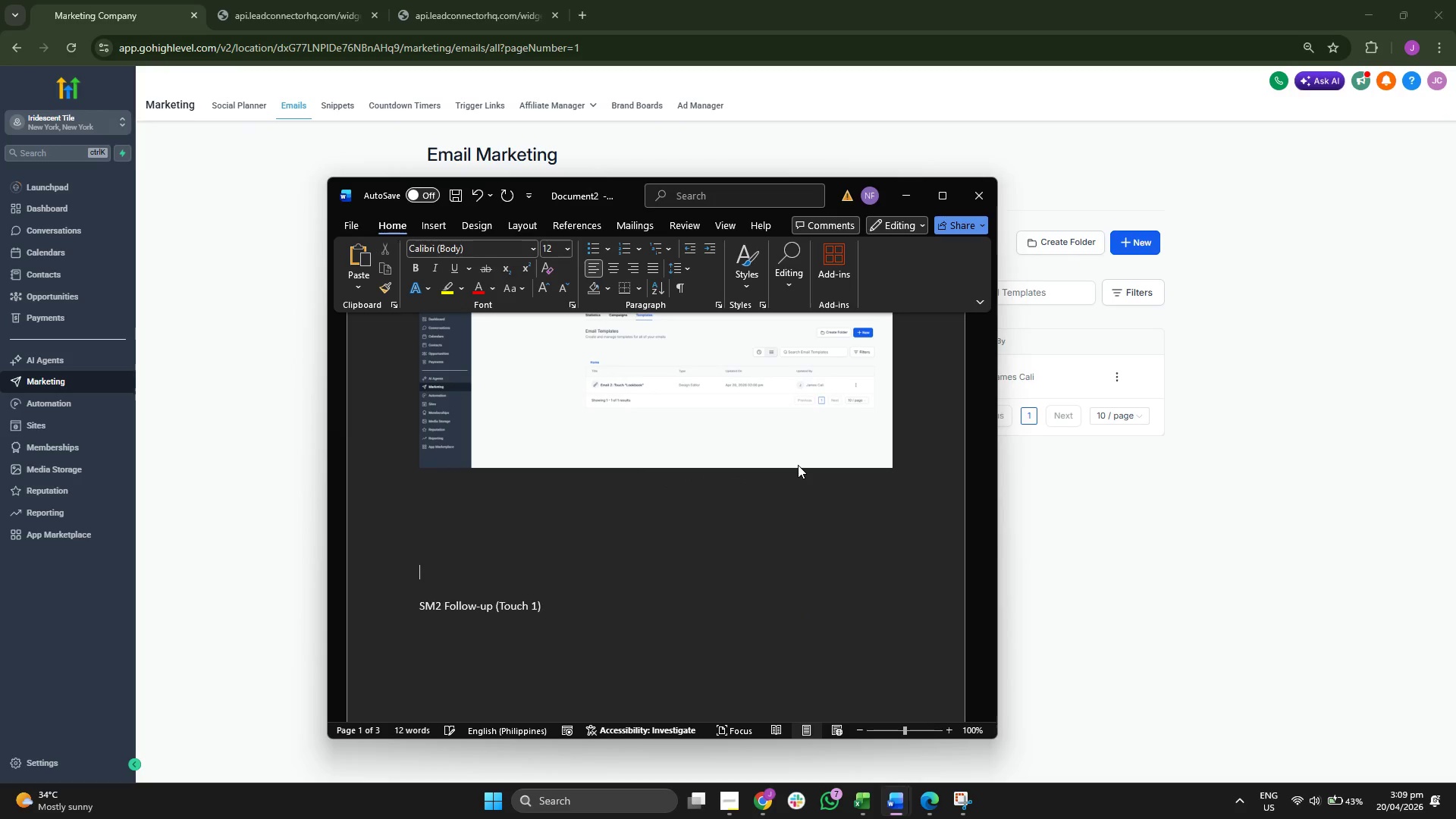 
key(Enter)
 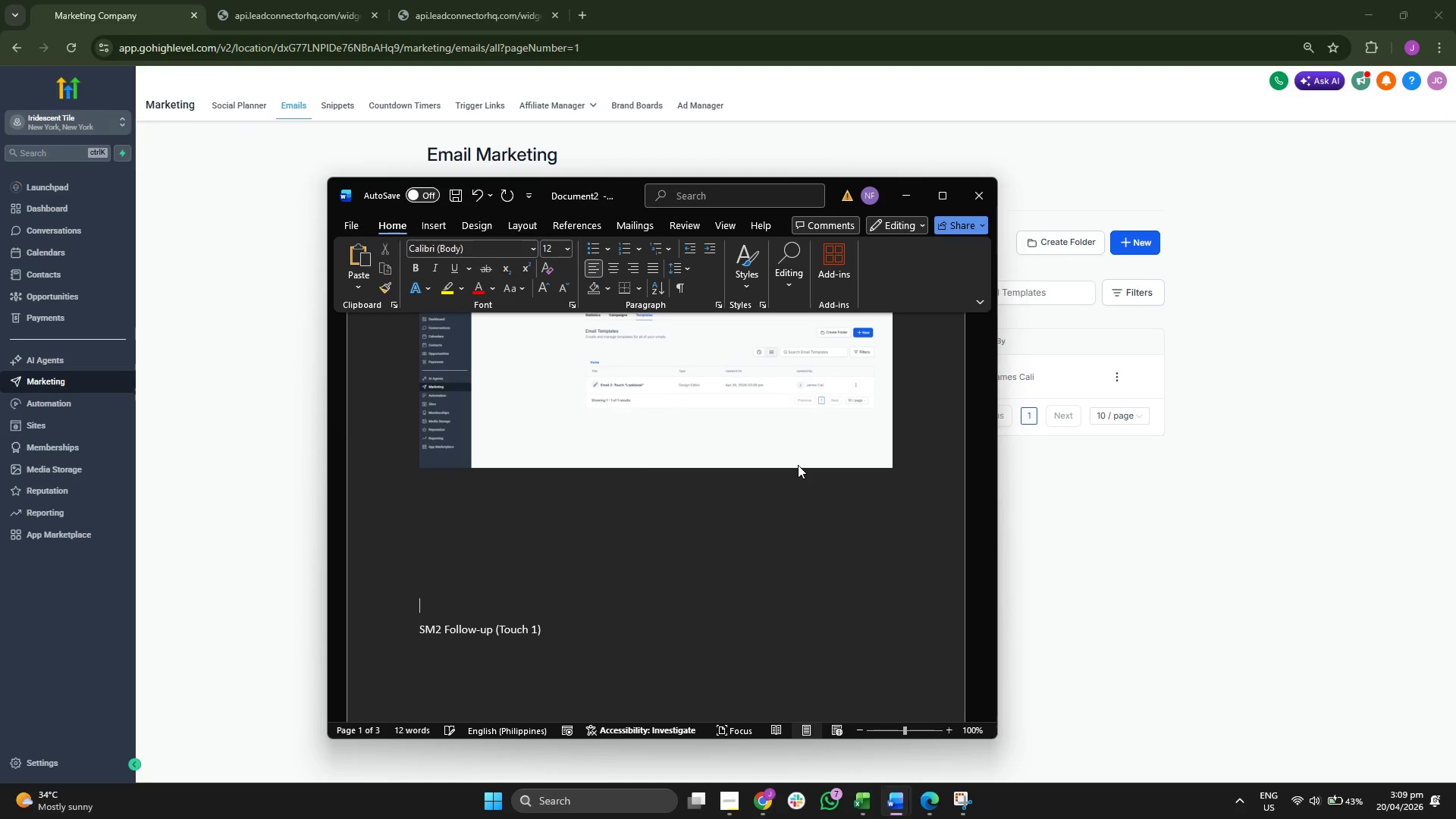 
key(Enter)
 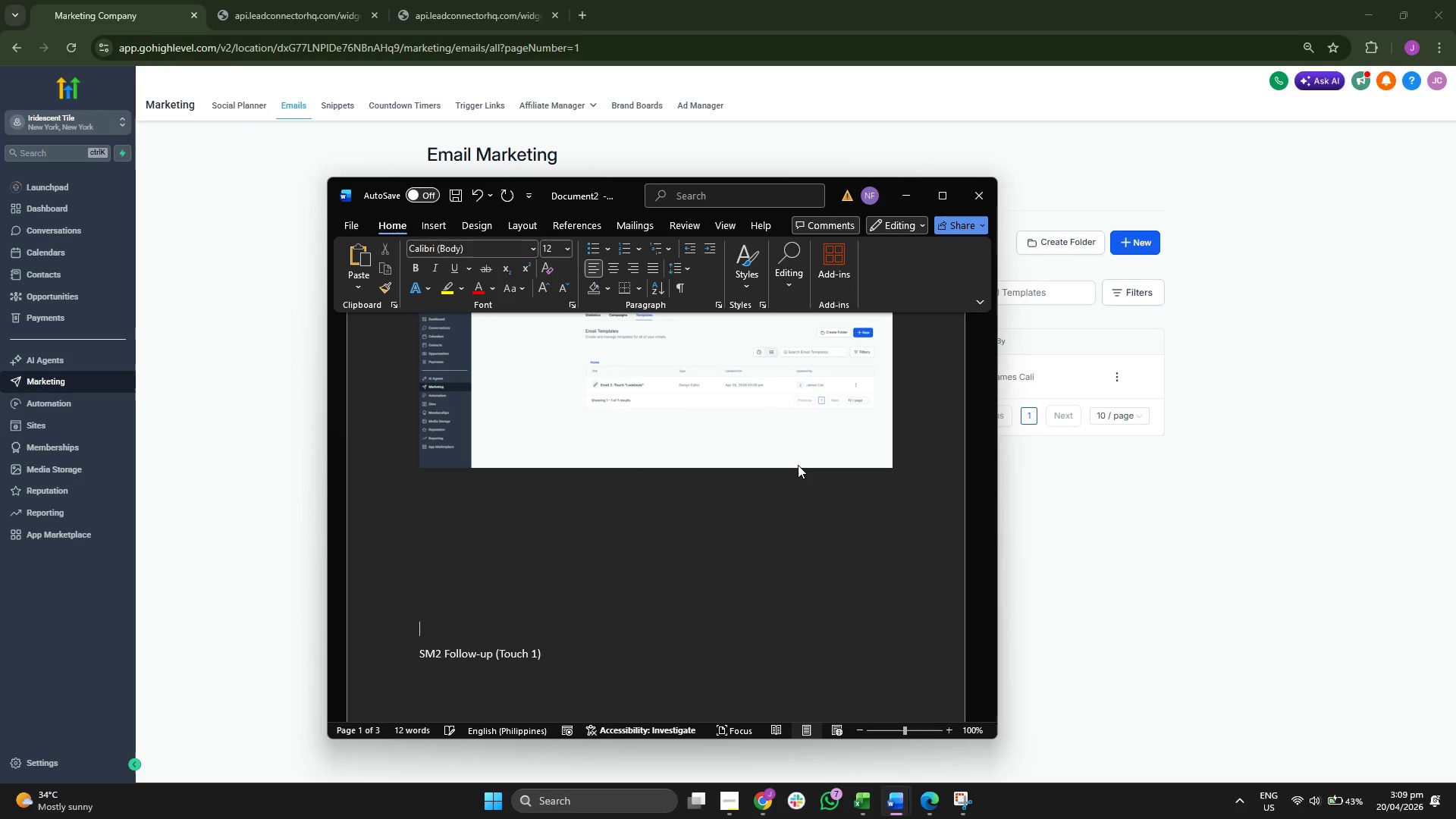 
key(Enter)
 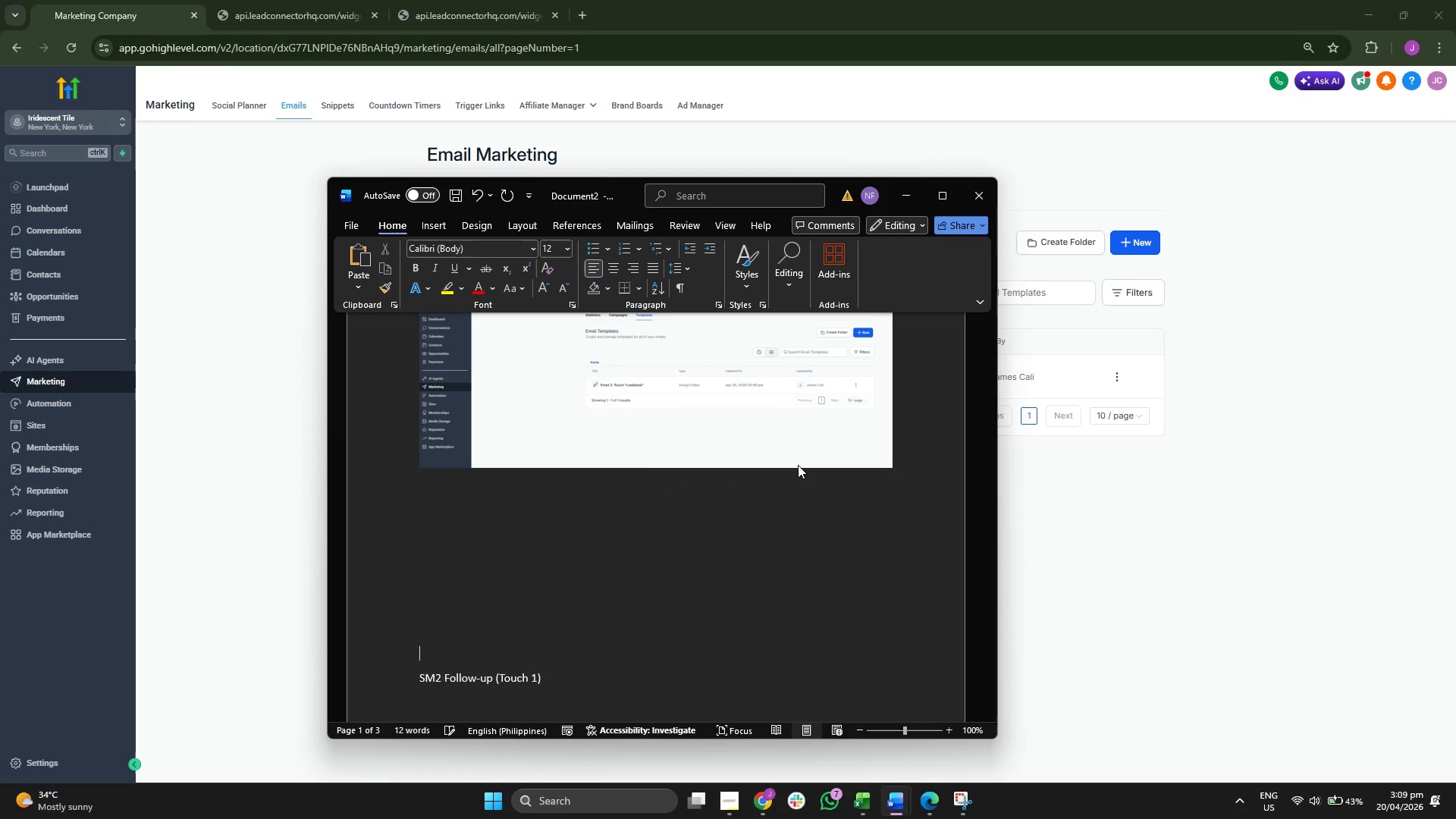 
key(Enter)
 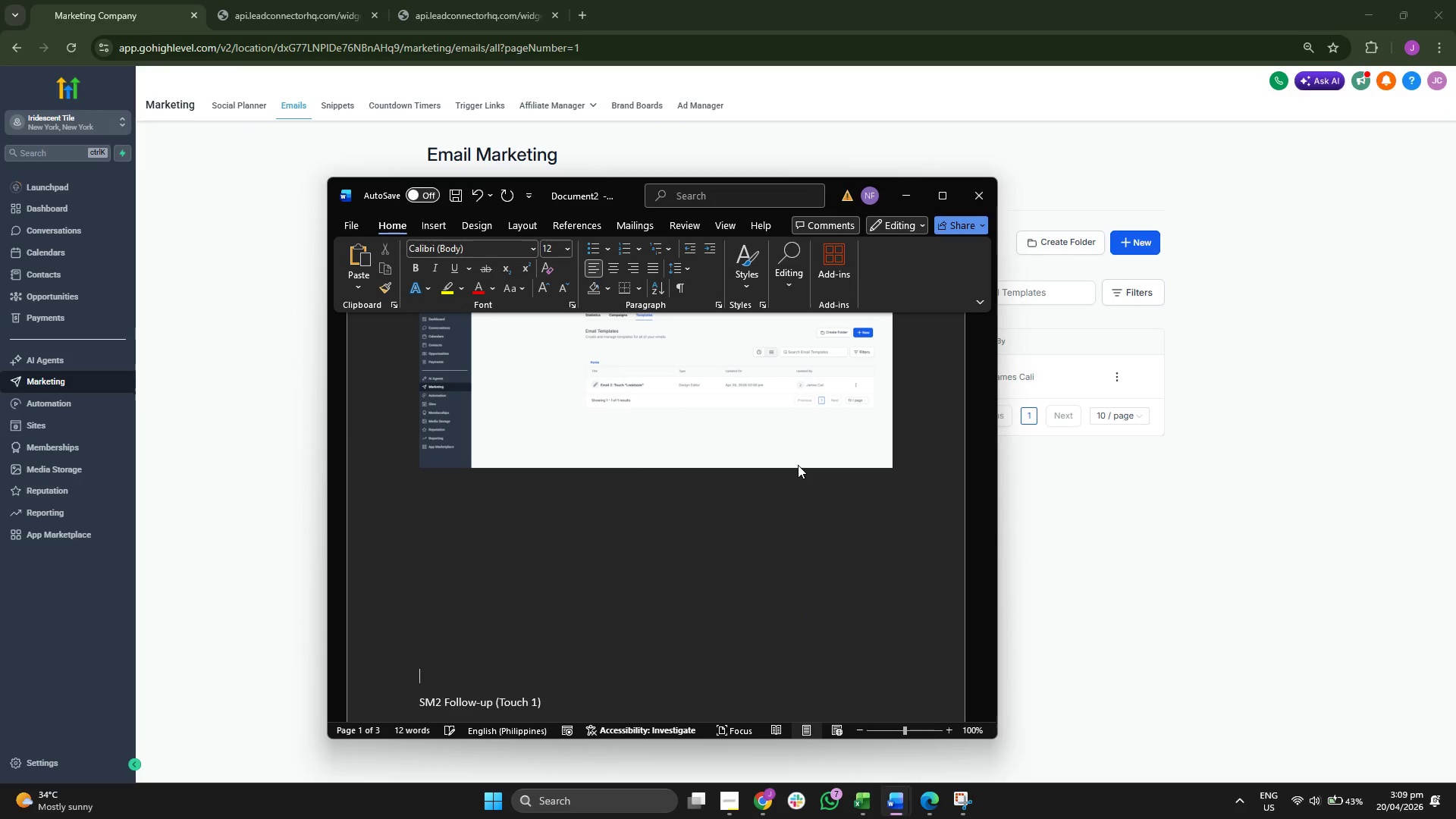 
key(Enter)
 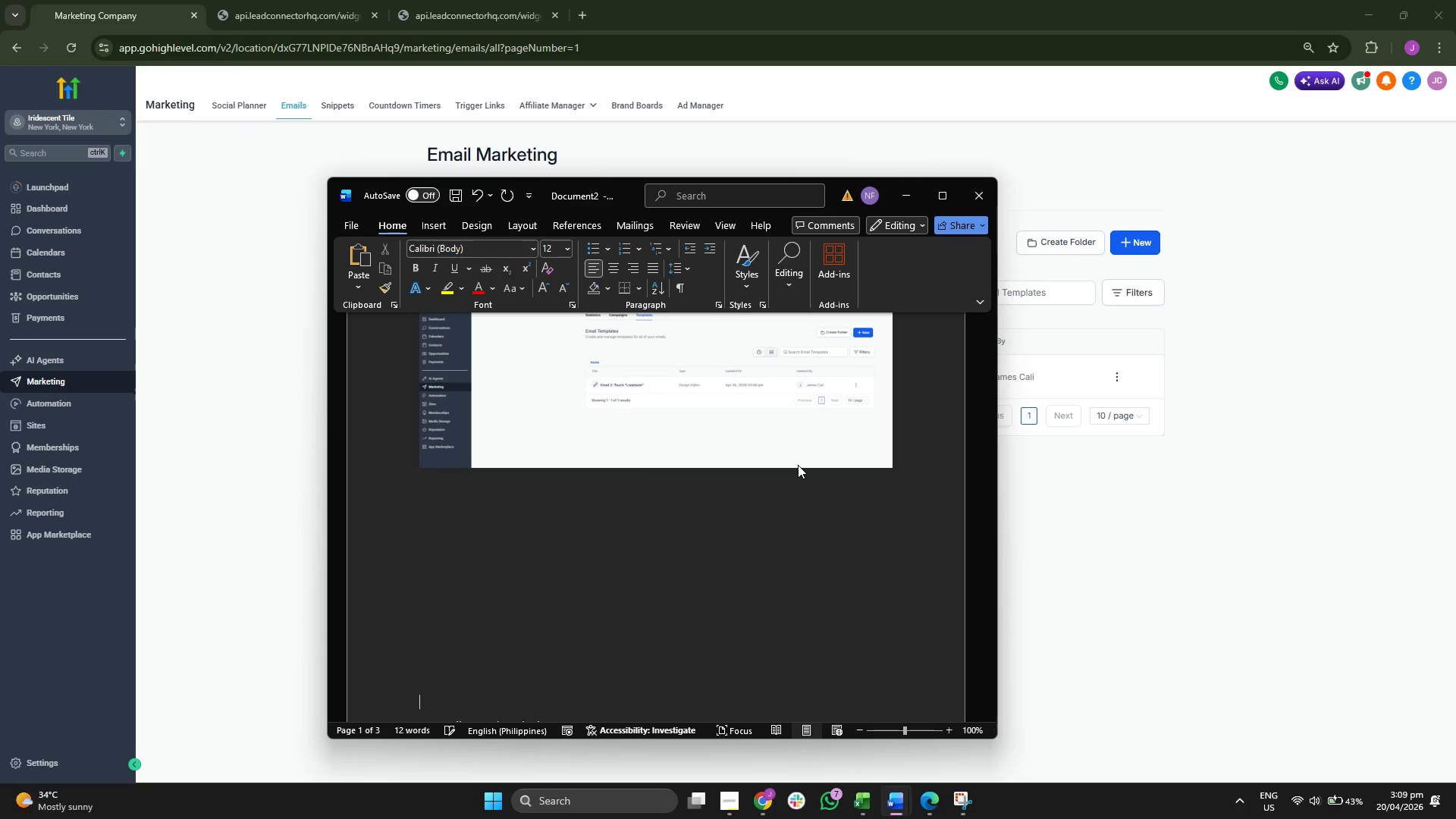 
key(Enter)
 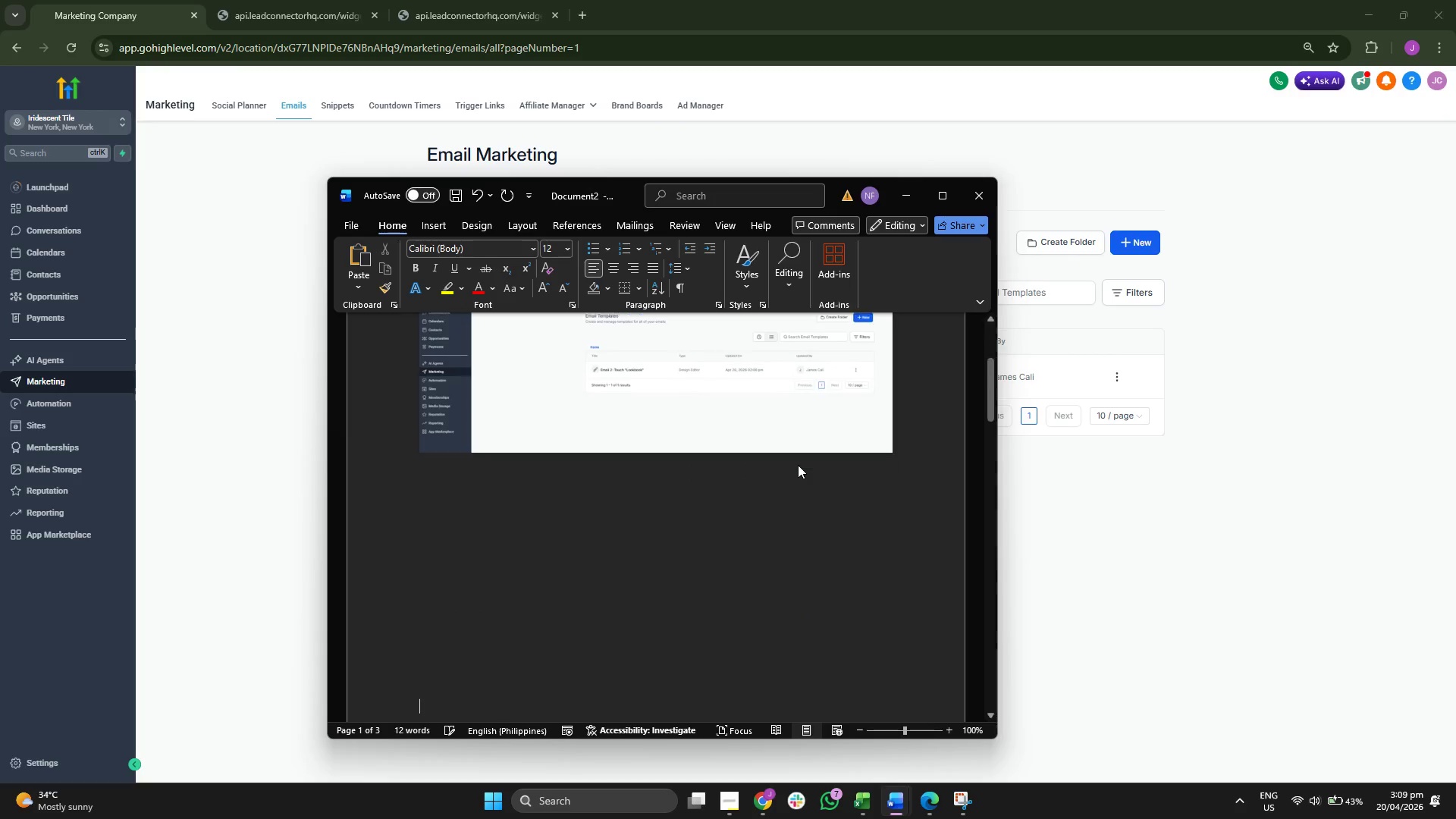 
key(Enter)
 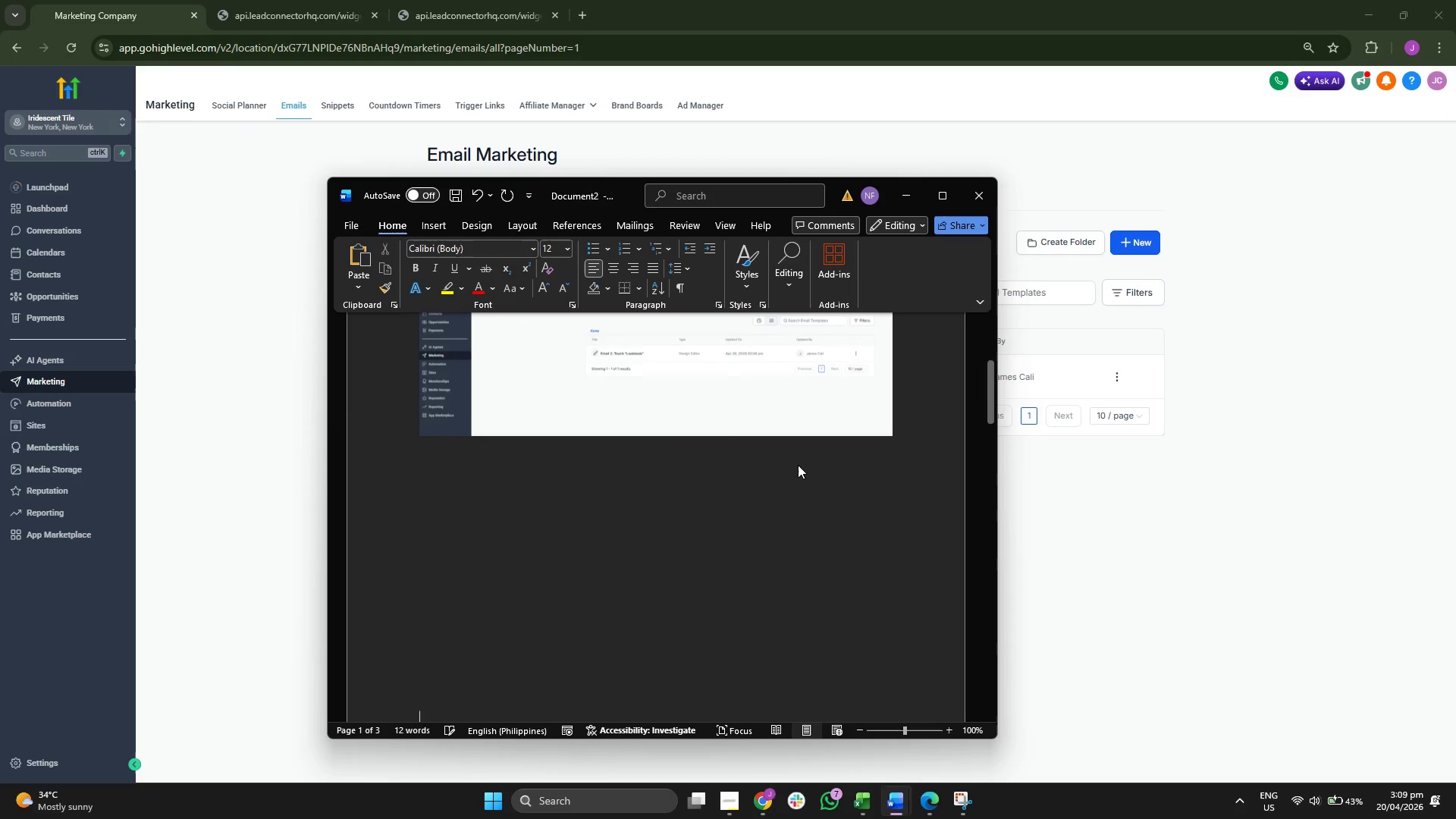 
key(Enter)
 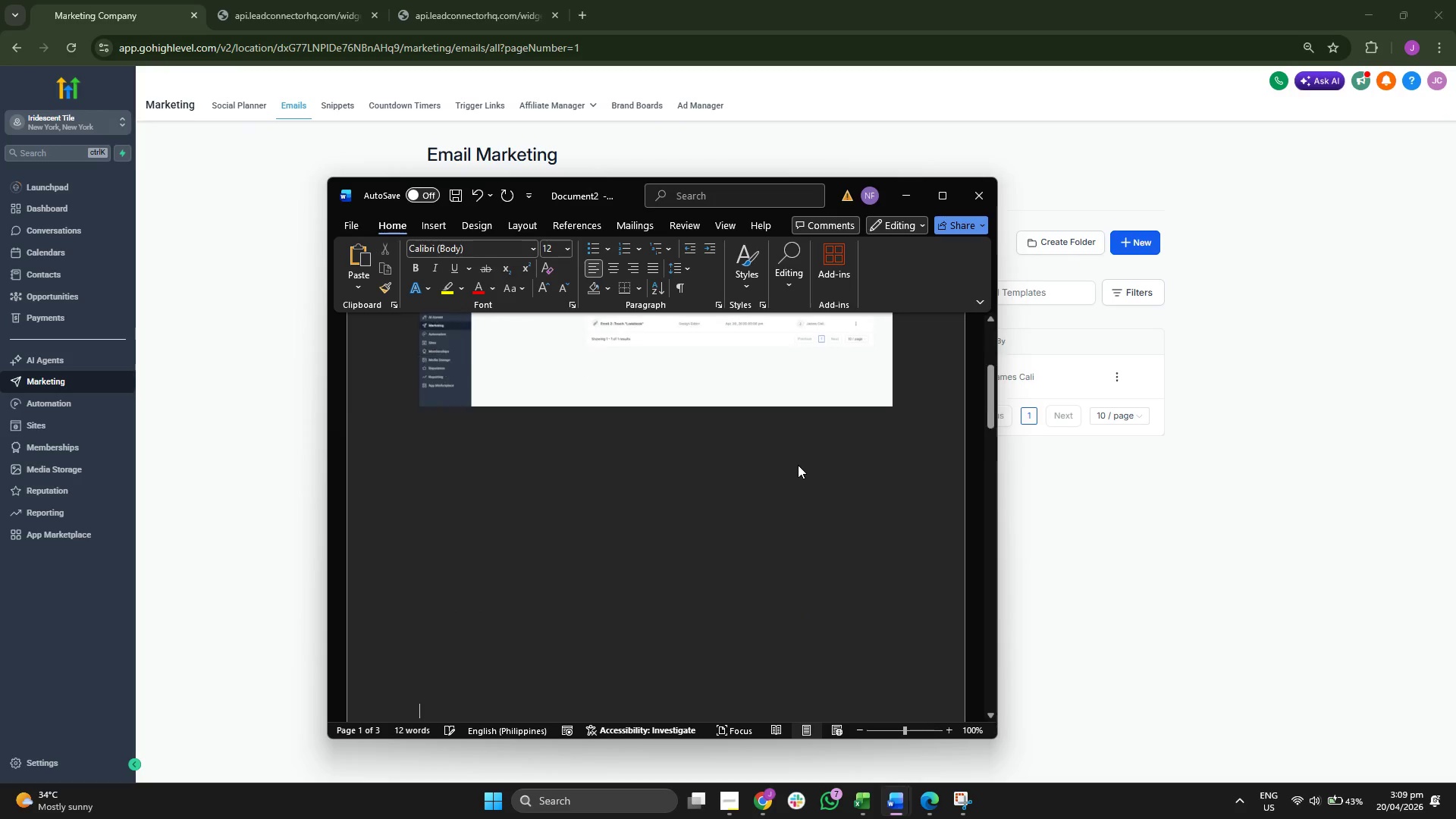 
key(Enter)
 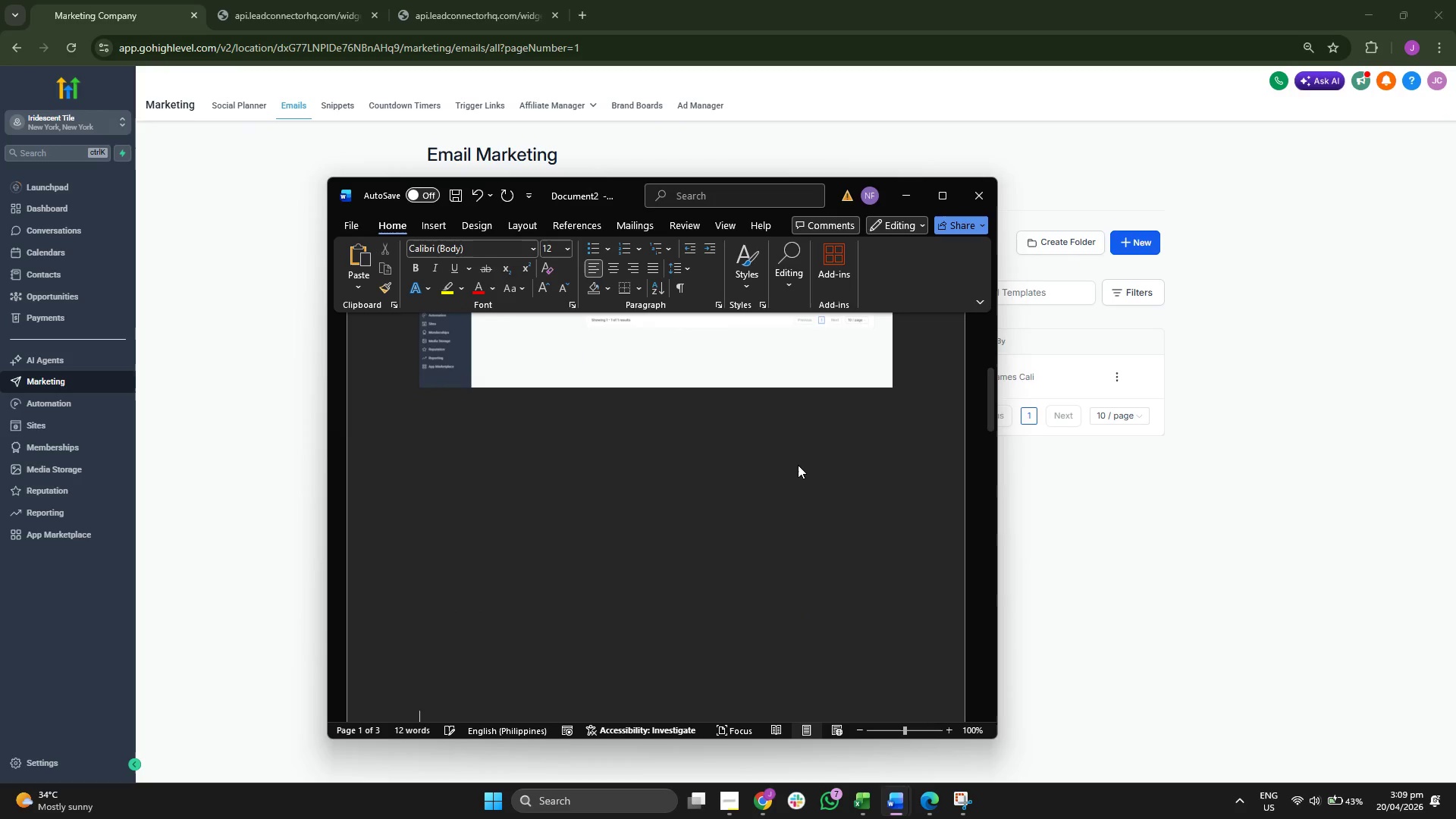 
key(Enter)
 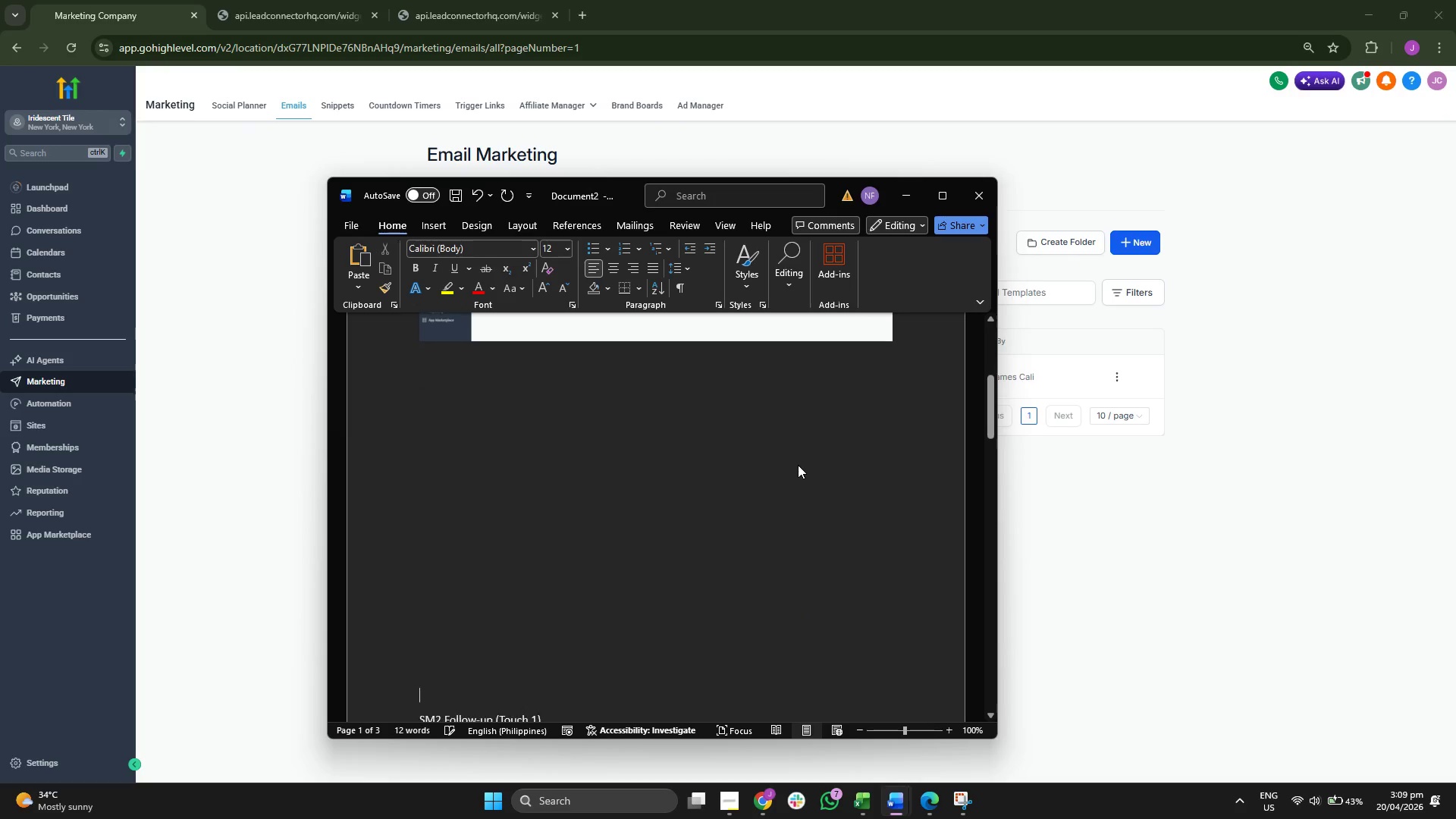 
key(Enter)
 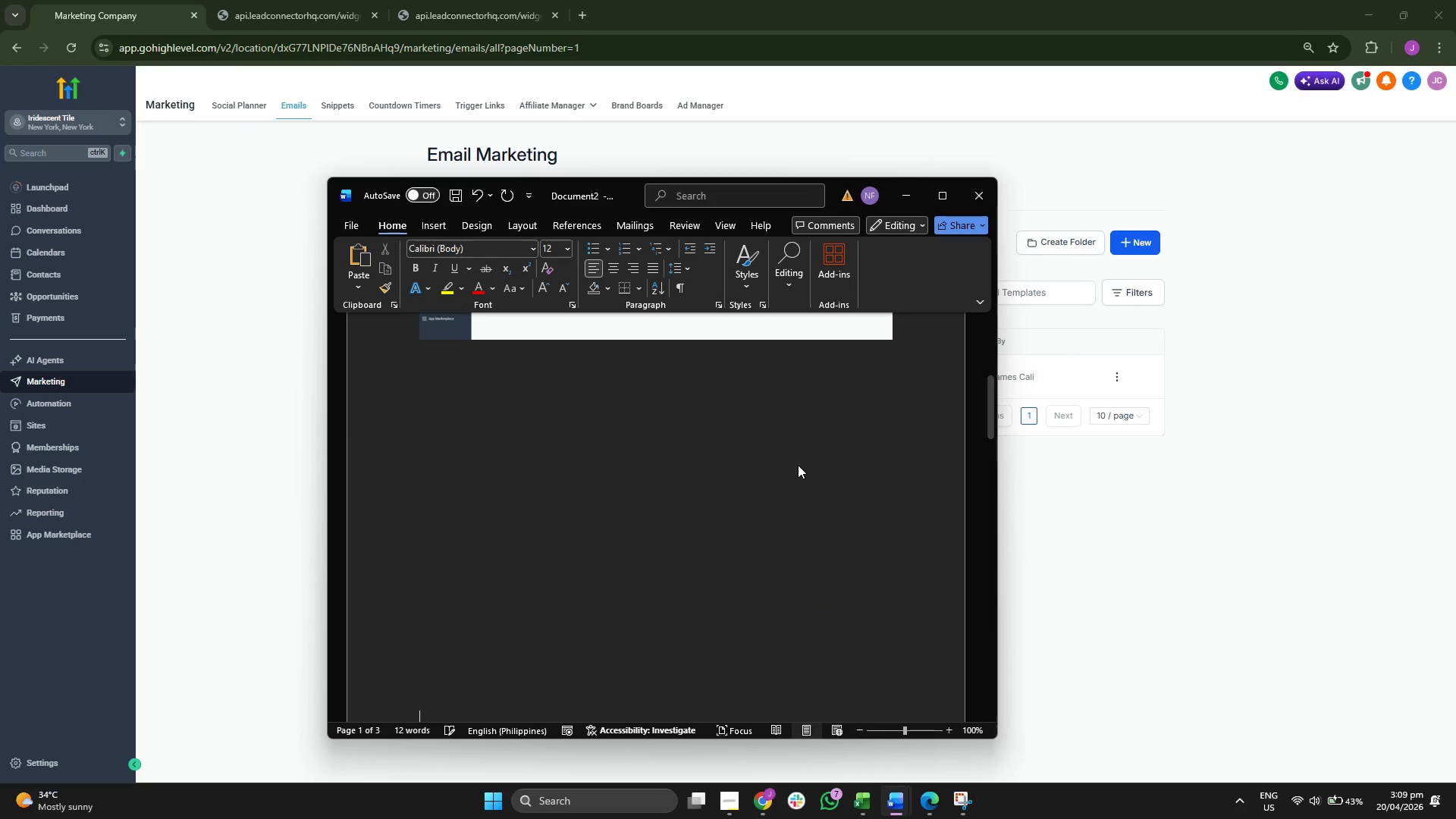 
key(Enter)
 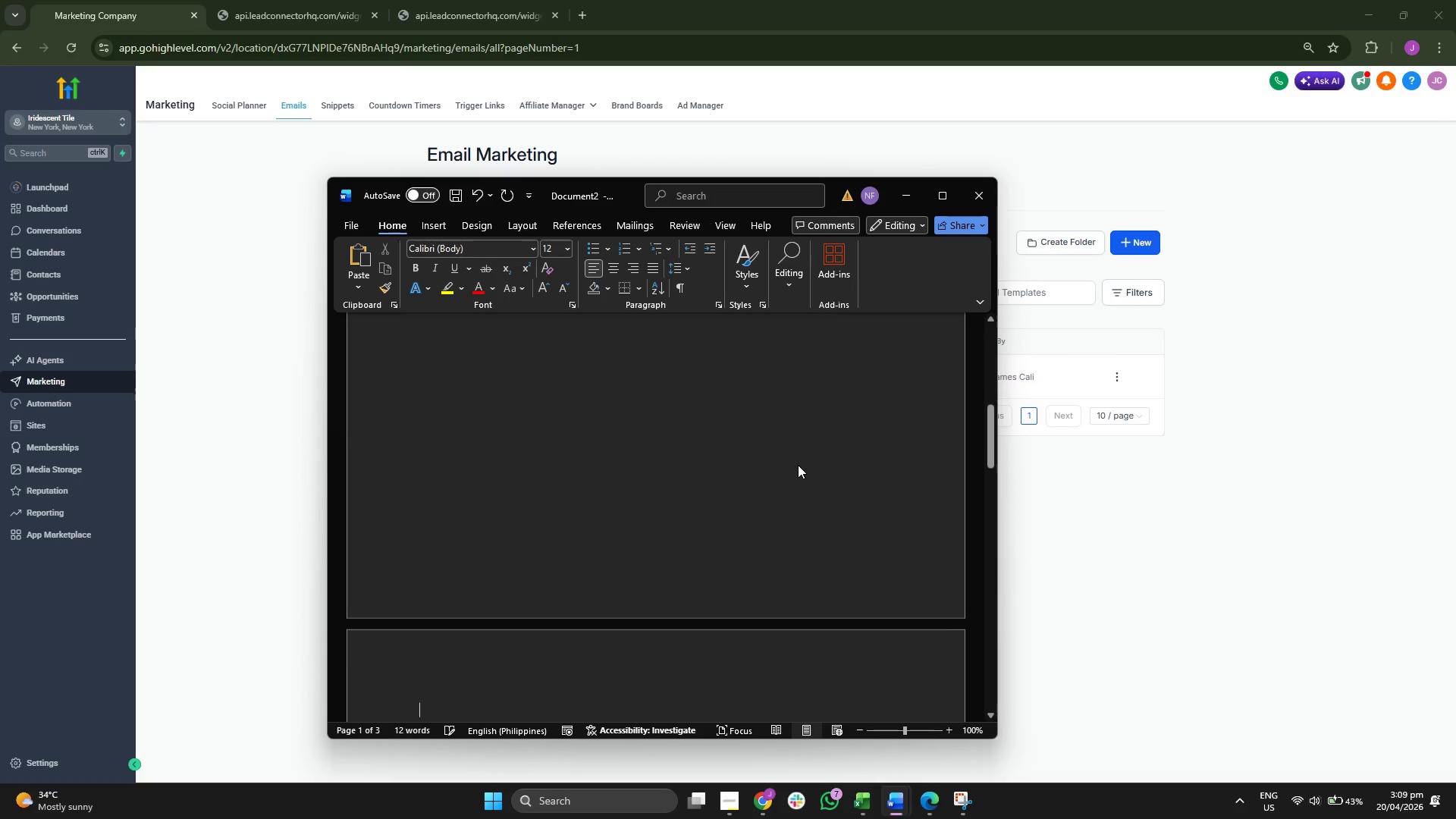 
key(Enter)
 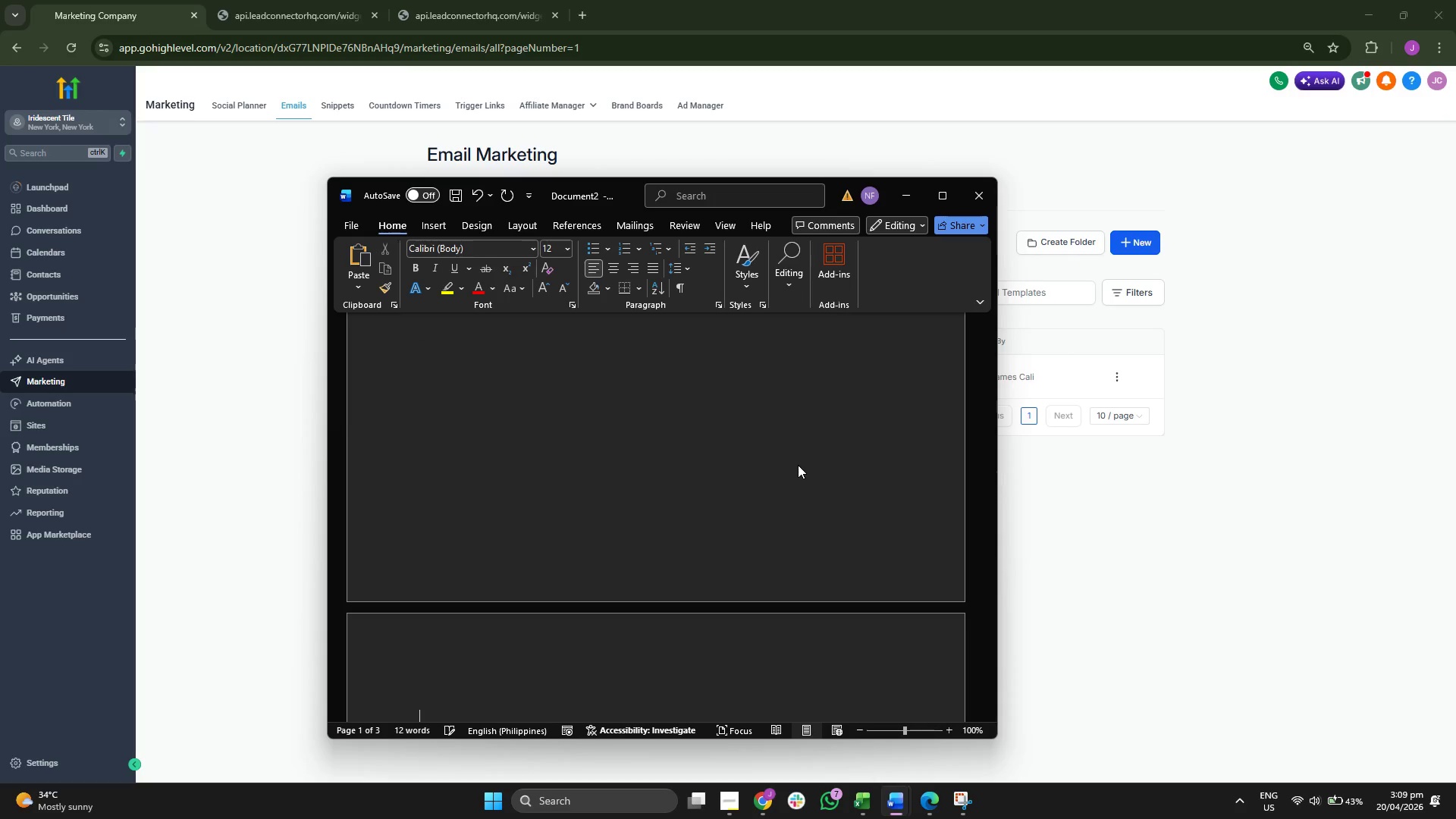 
key(Backspace)
 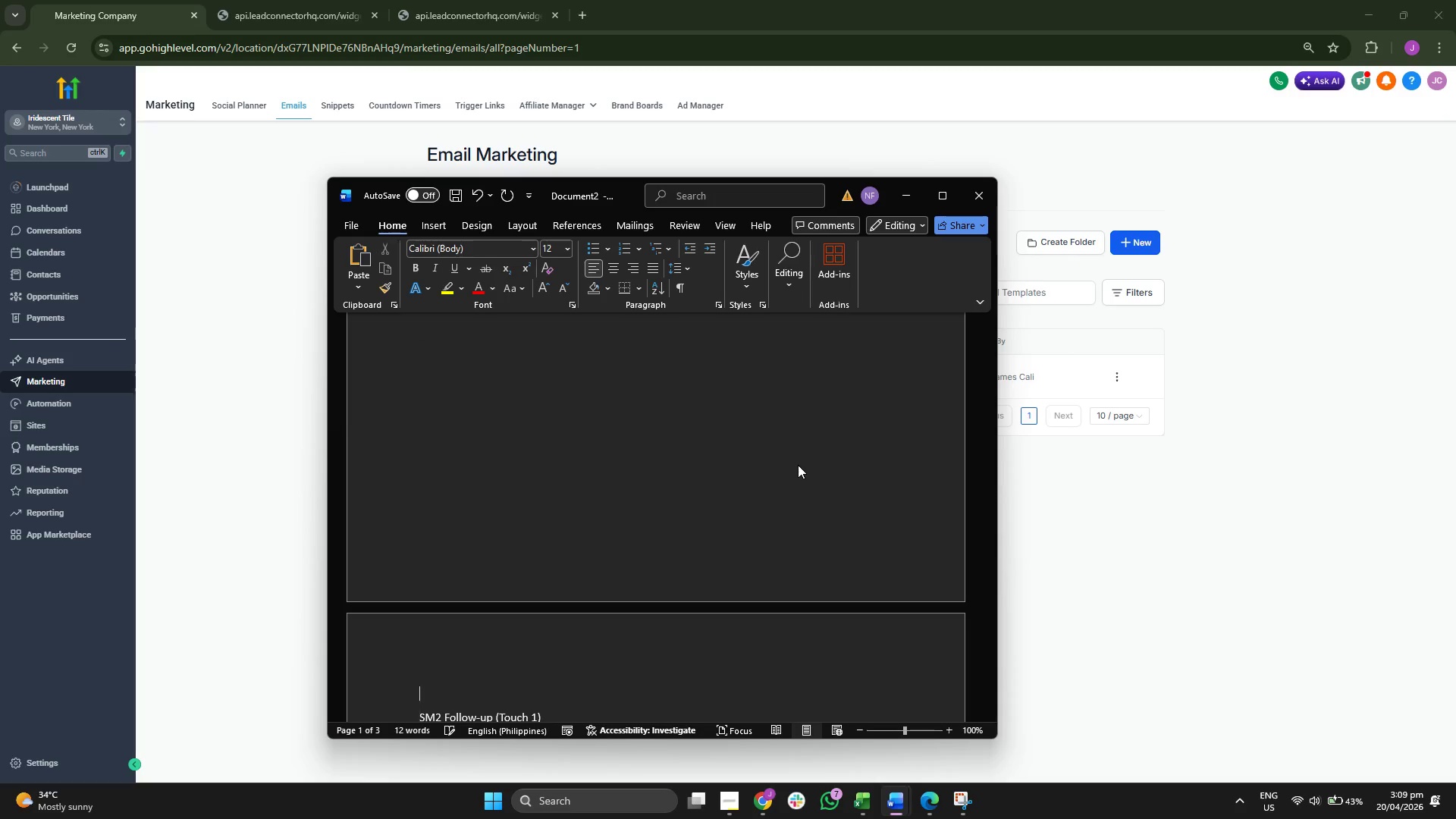 
key(Backspace)
 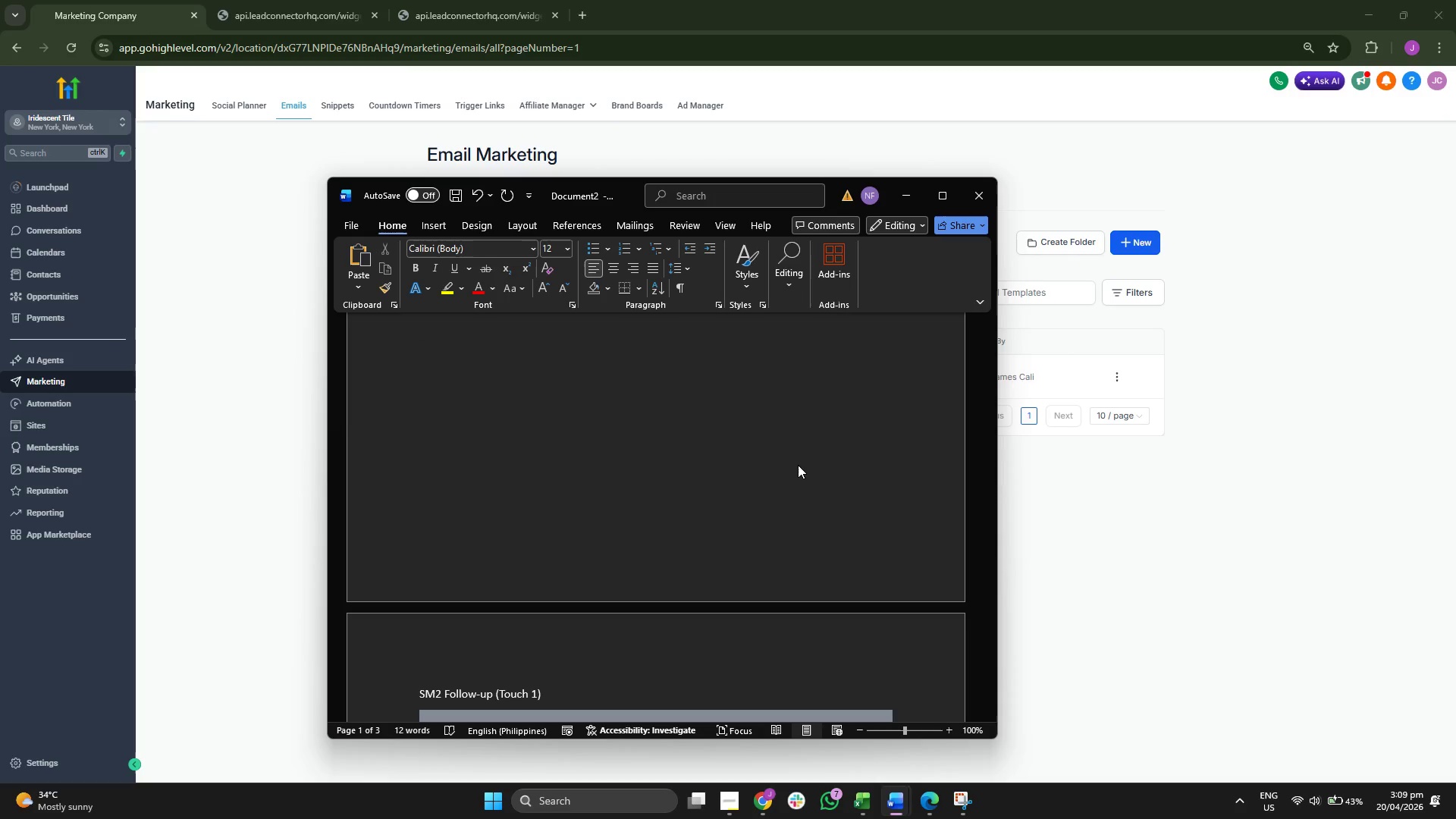 
key(Backspace)
 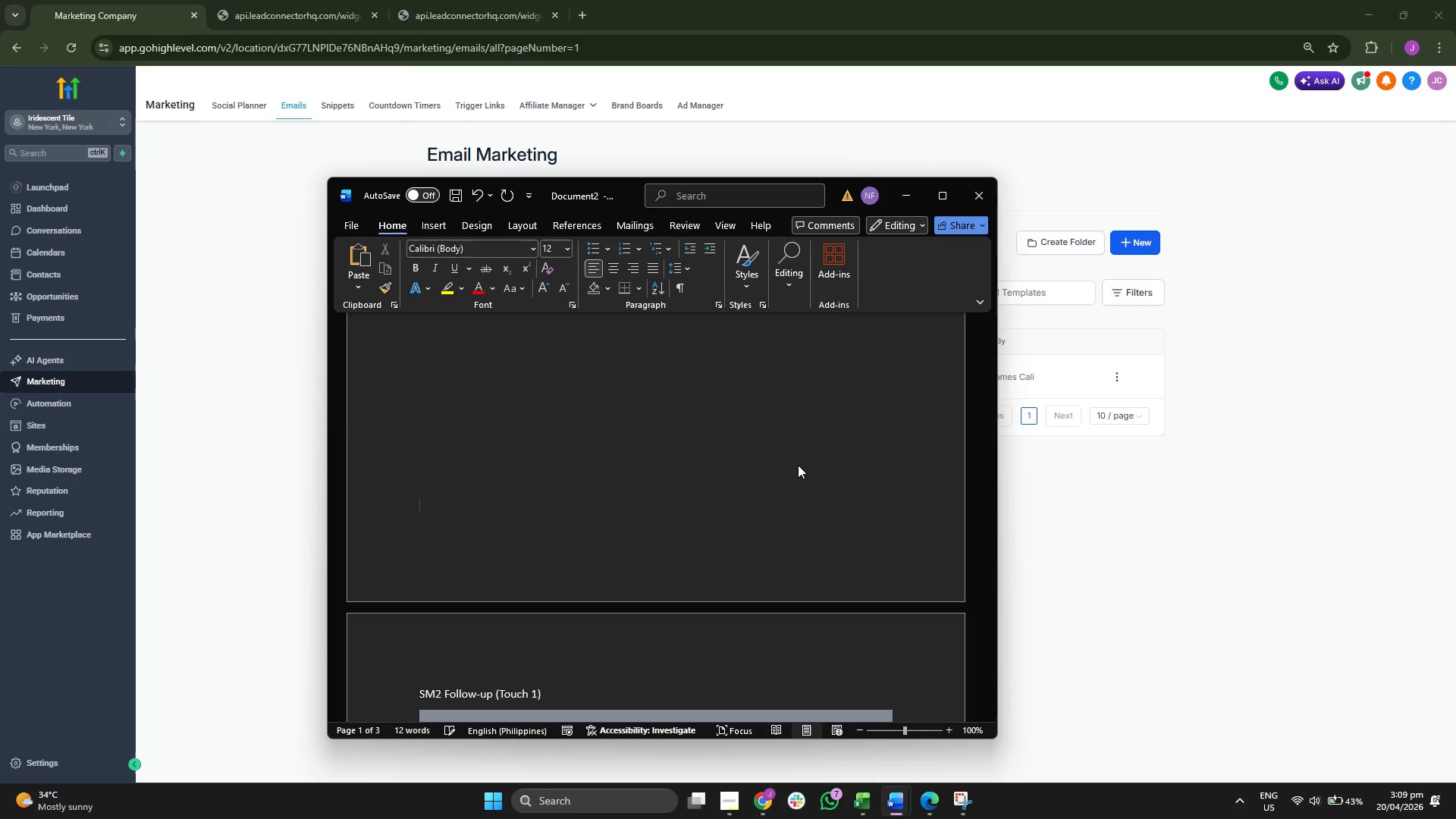 
key(Enter)
 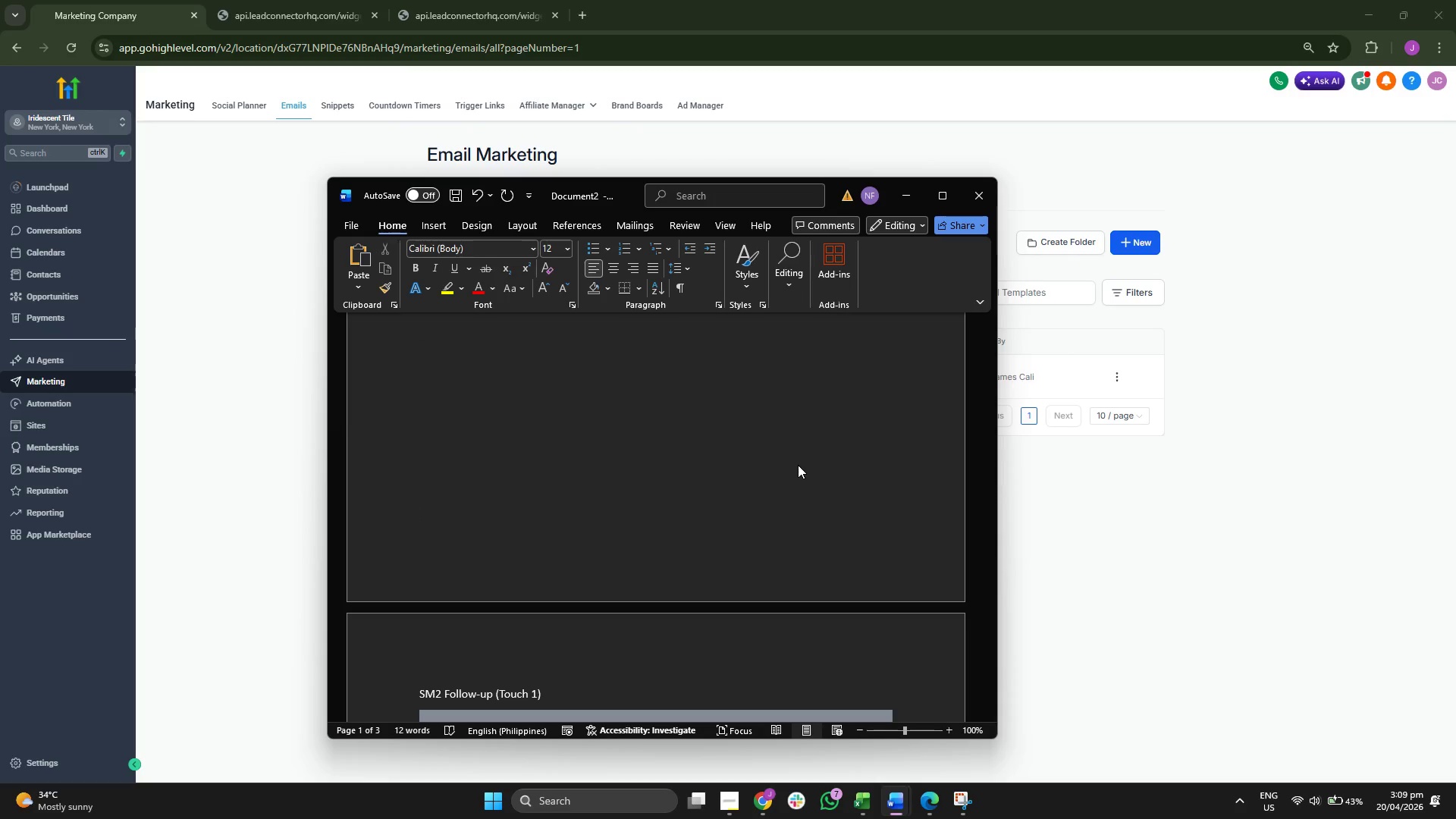 
scroll: coordinate [764, 497], scroll_direction: up, amount: 8.0
 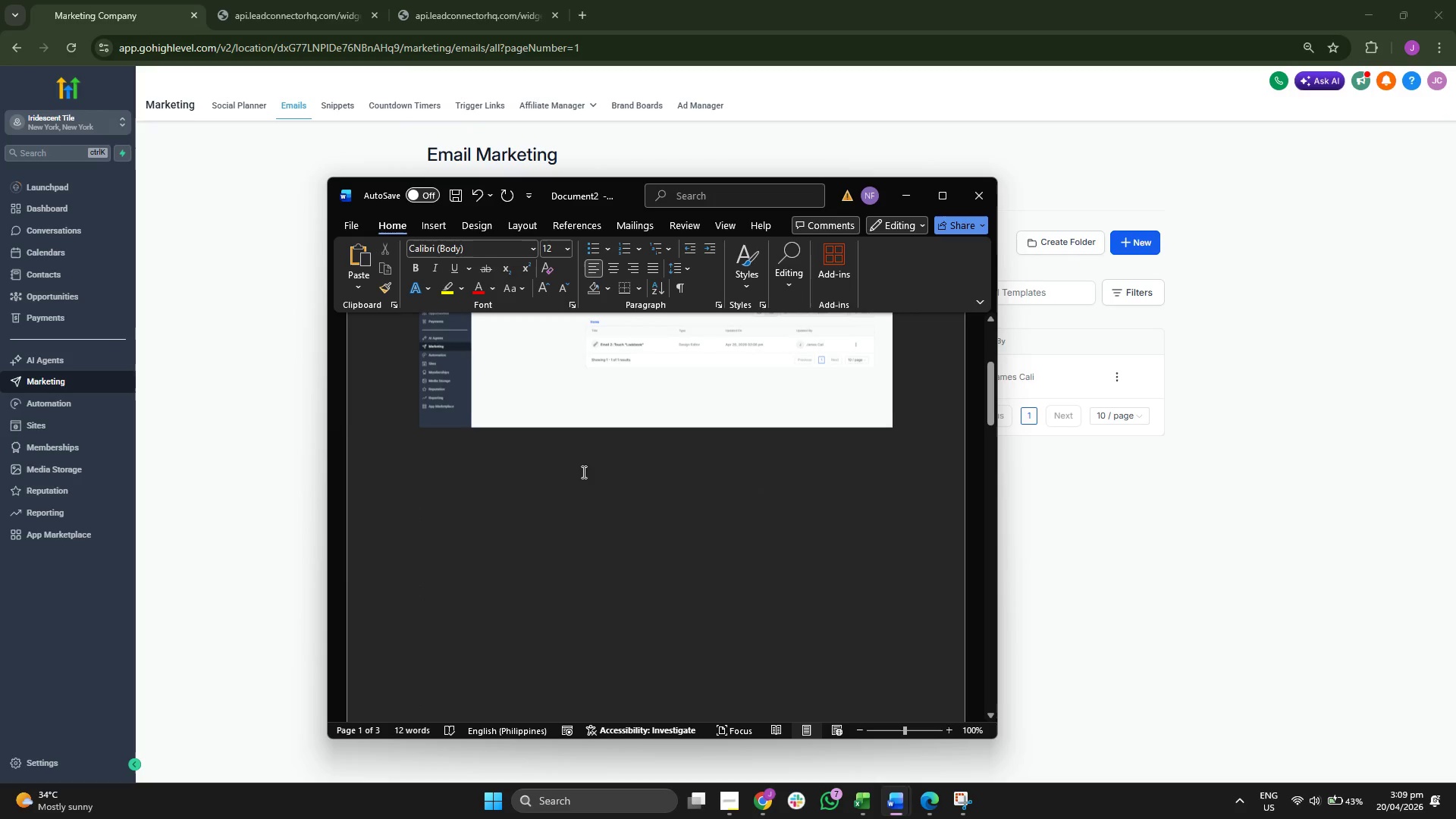 
left_click([576, 459])
 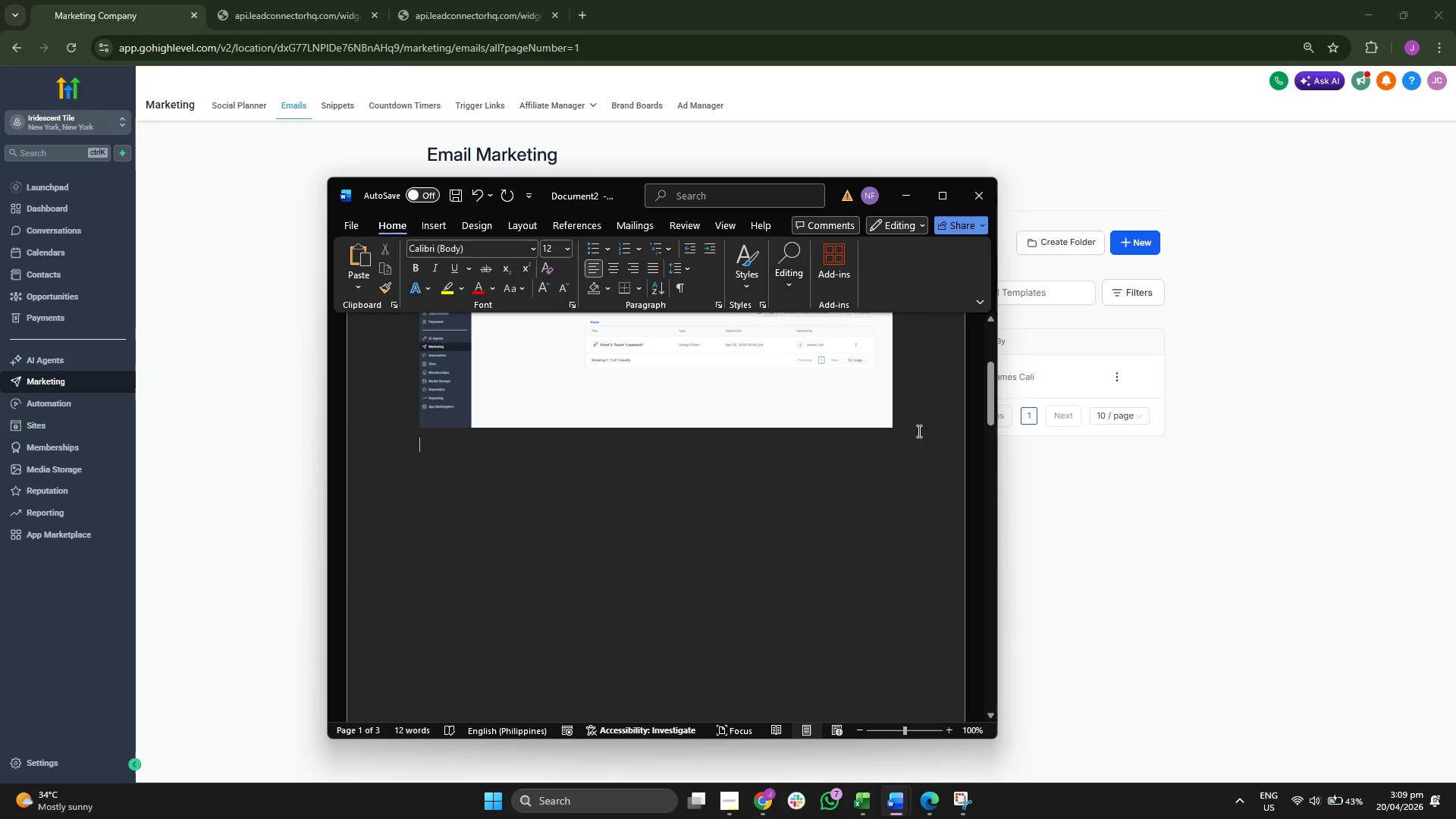 
key(Control+ControlLeft)
 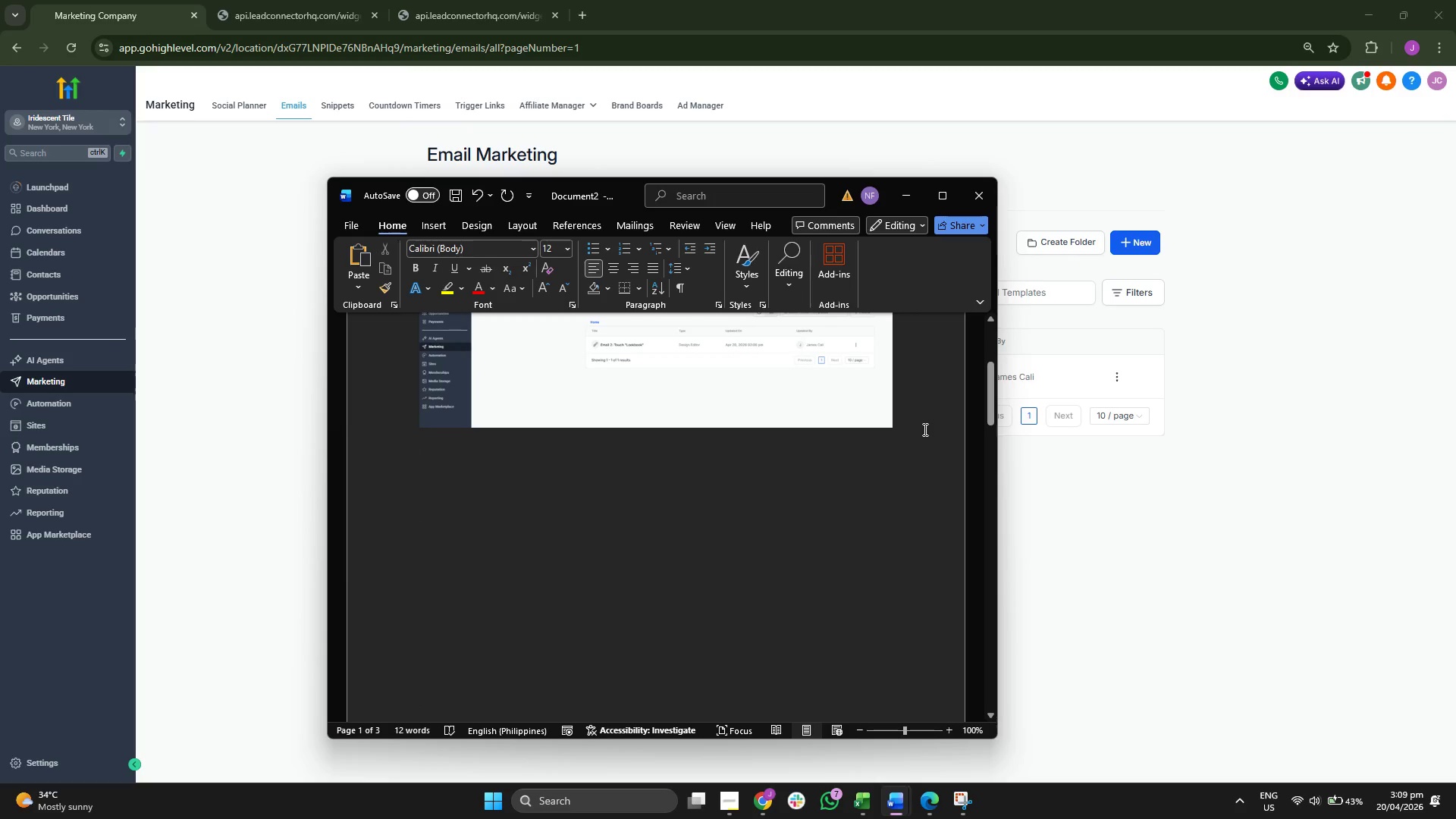 
key(Control+V)
 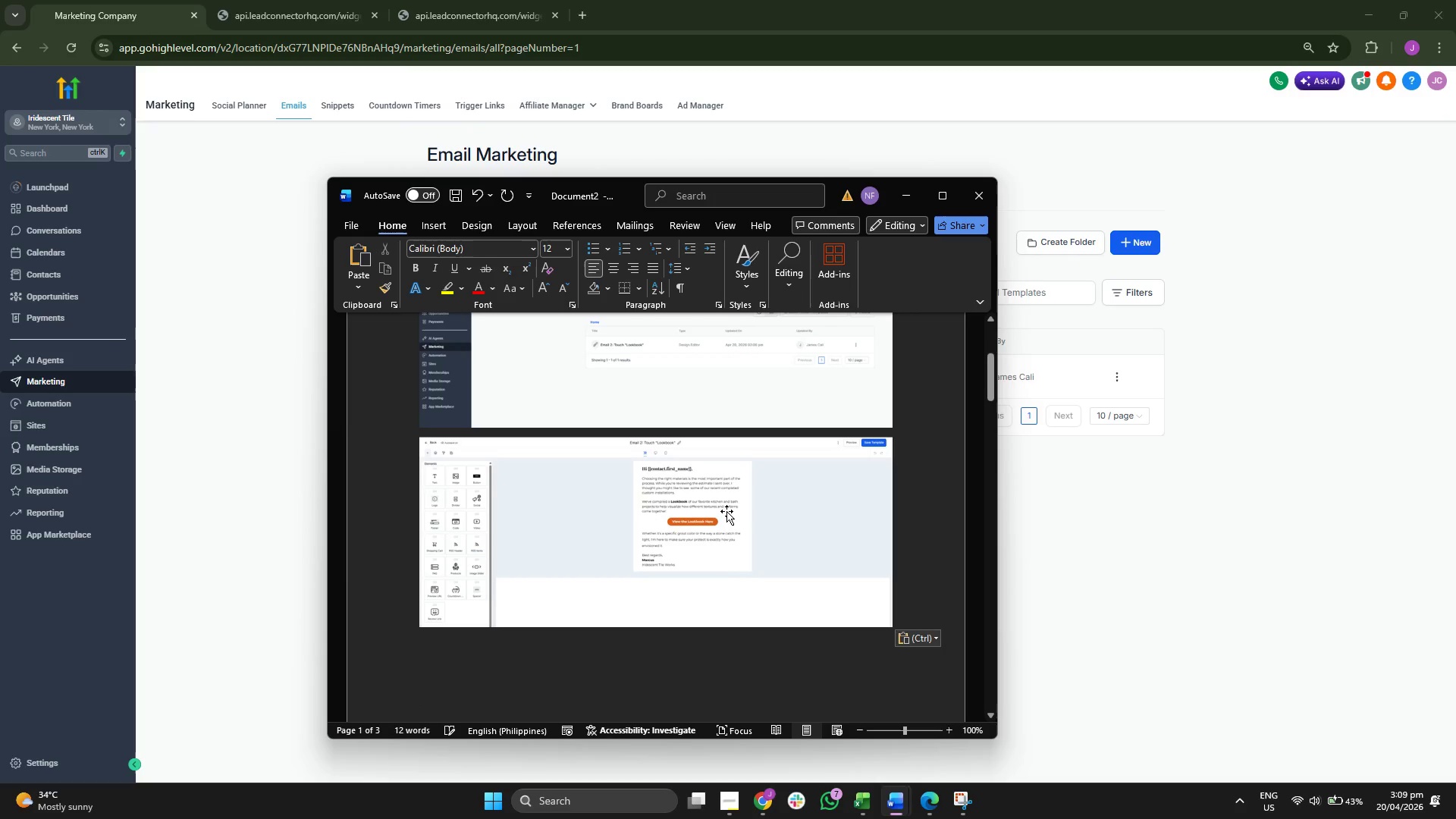 
scroll: coordinate [726, 512], scroll_direction: up, amount: 9.0
 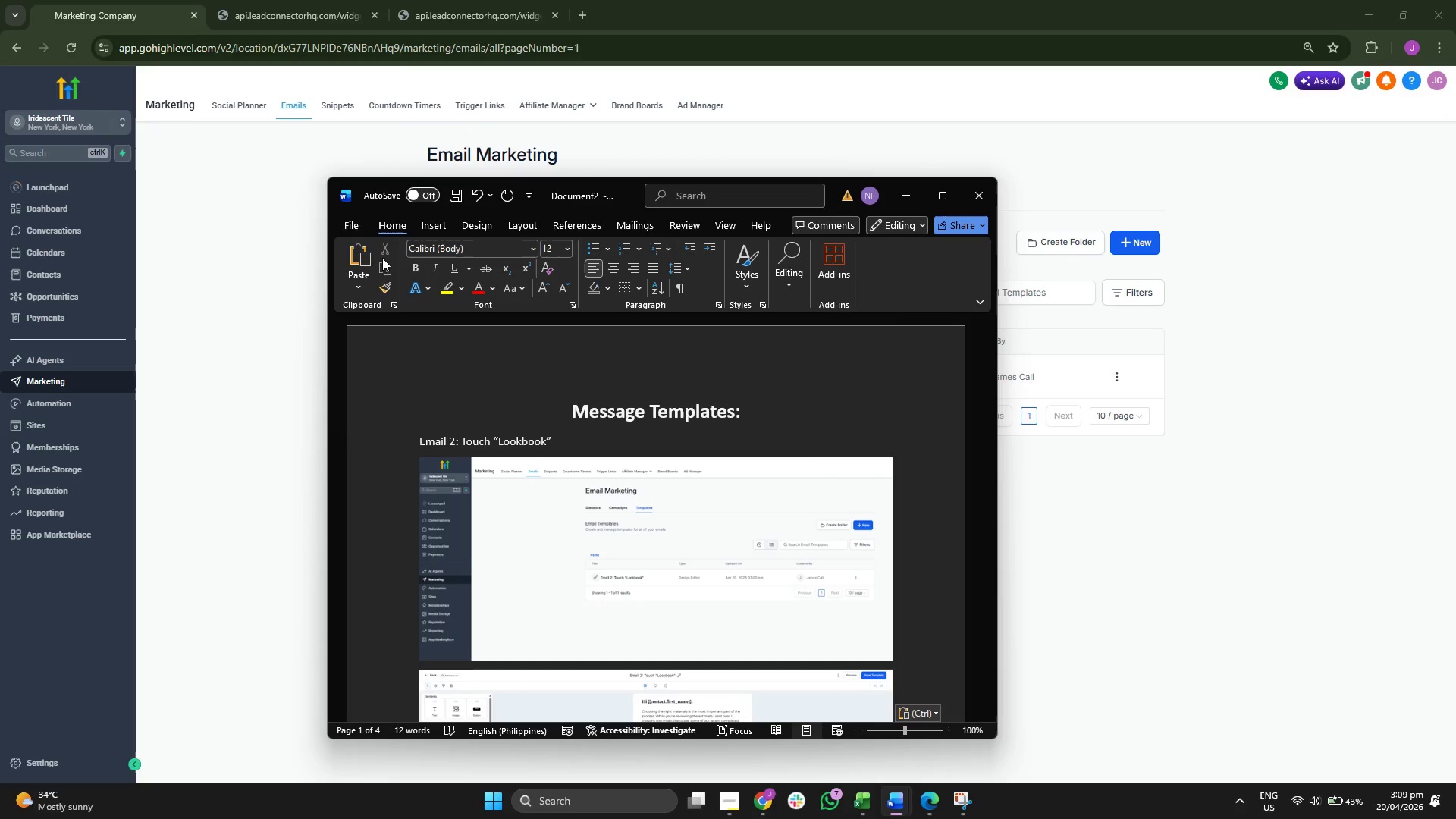 
left_click([345, 219])
 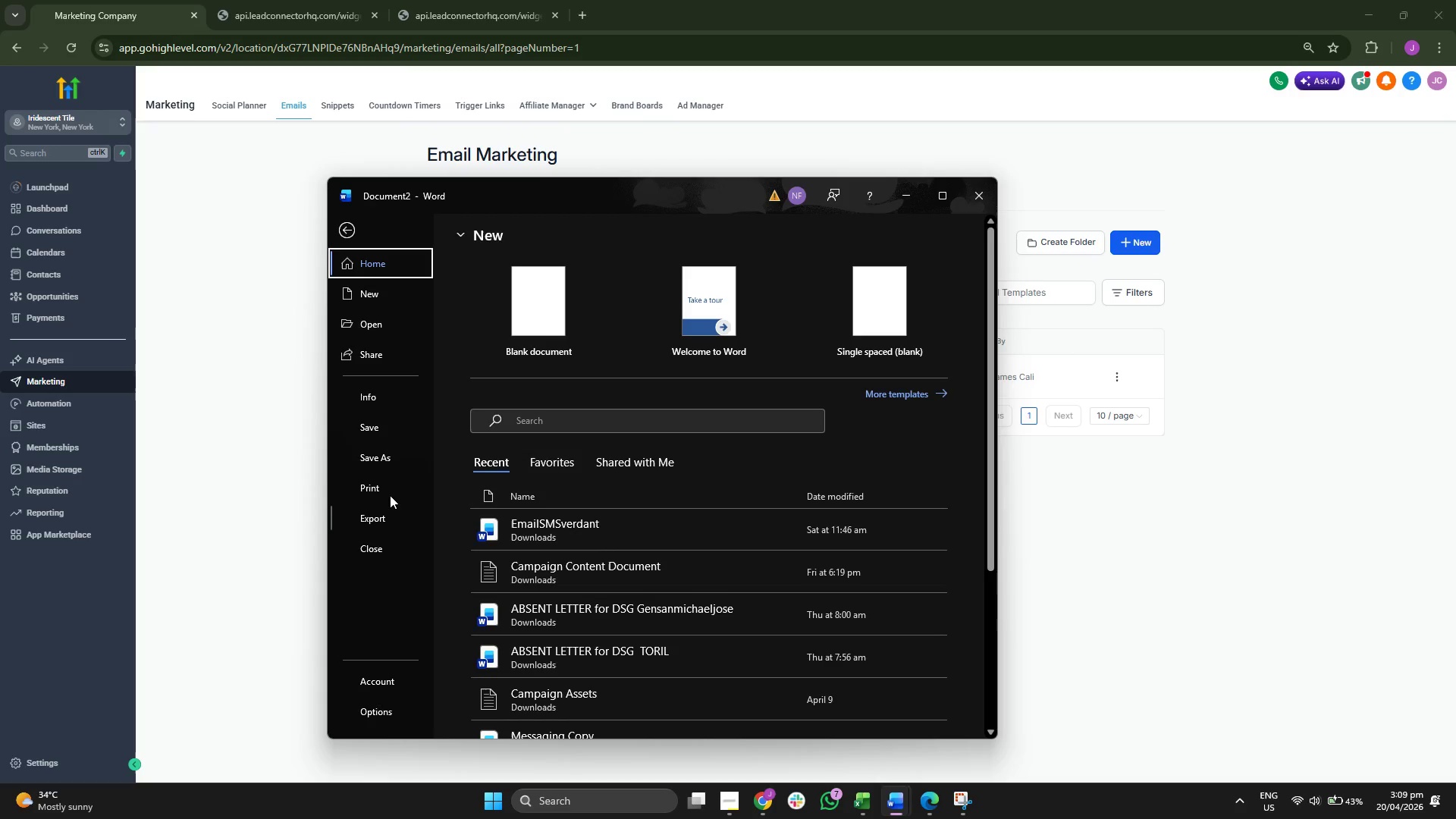 
left_click([391, 459])
 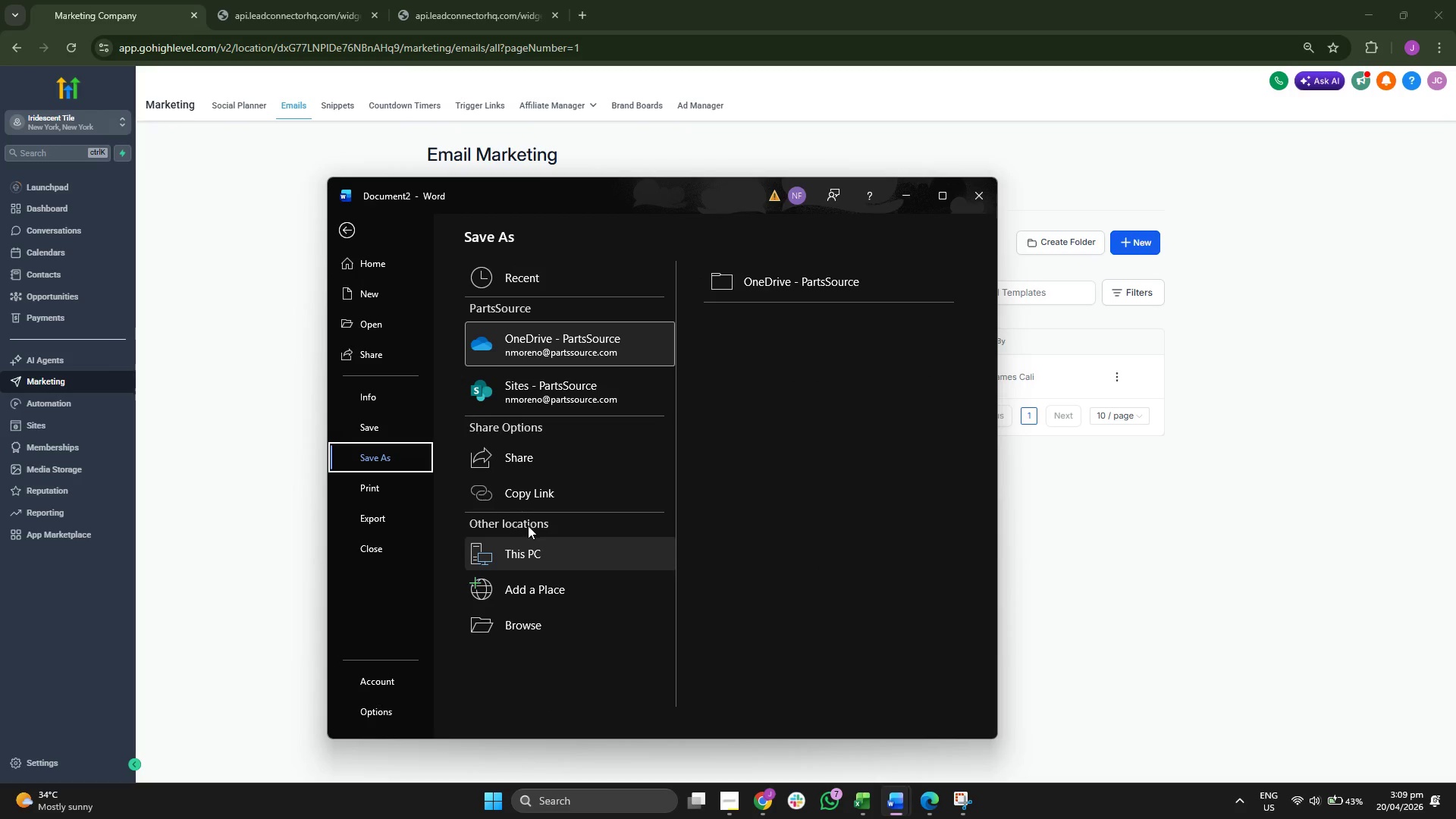 
left_click([538, 553])
 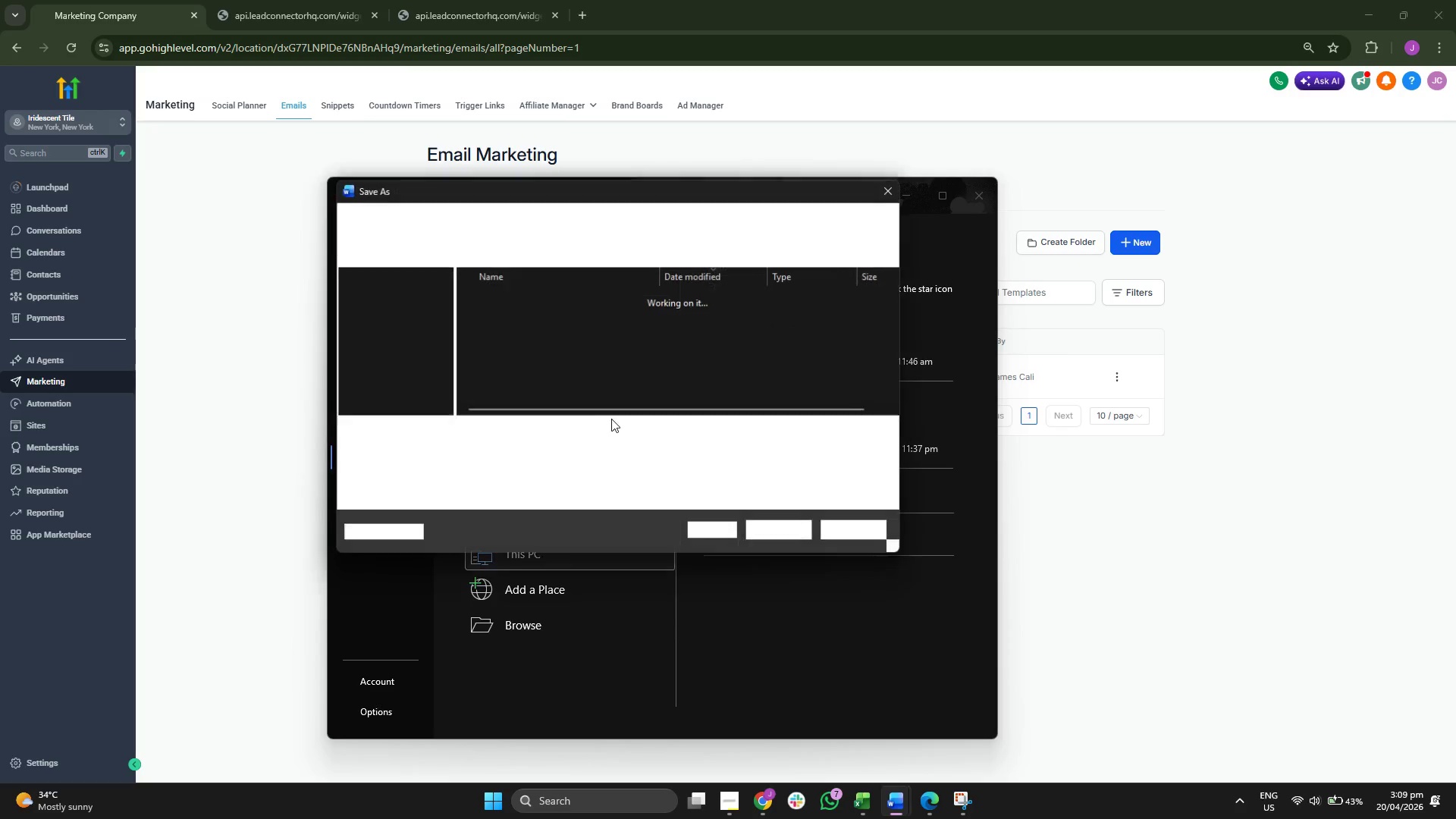 
left_click([504, 458])
 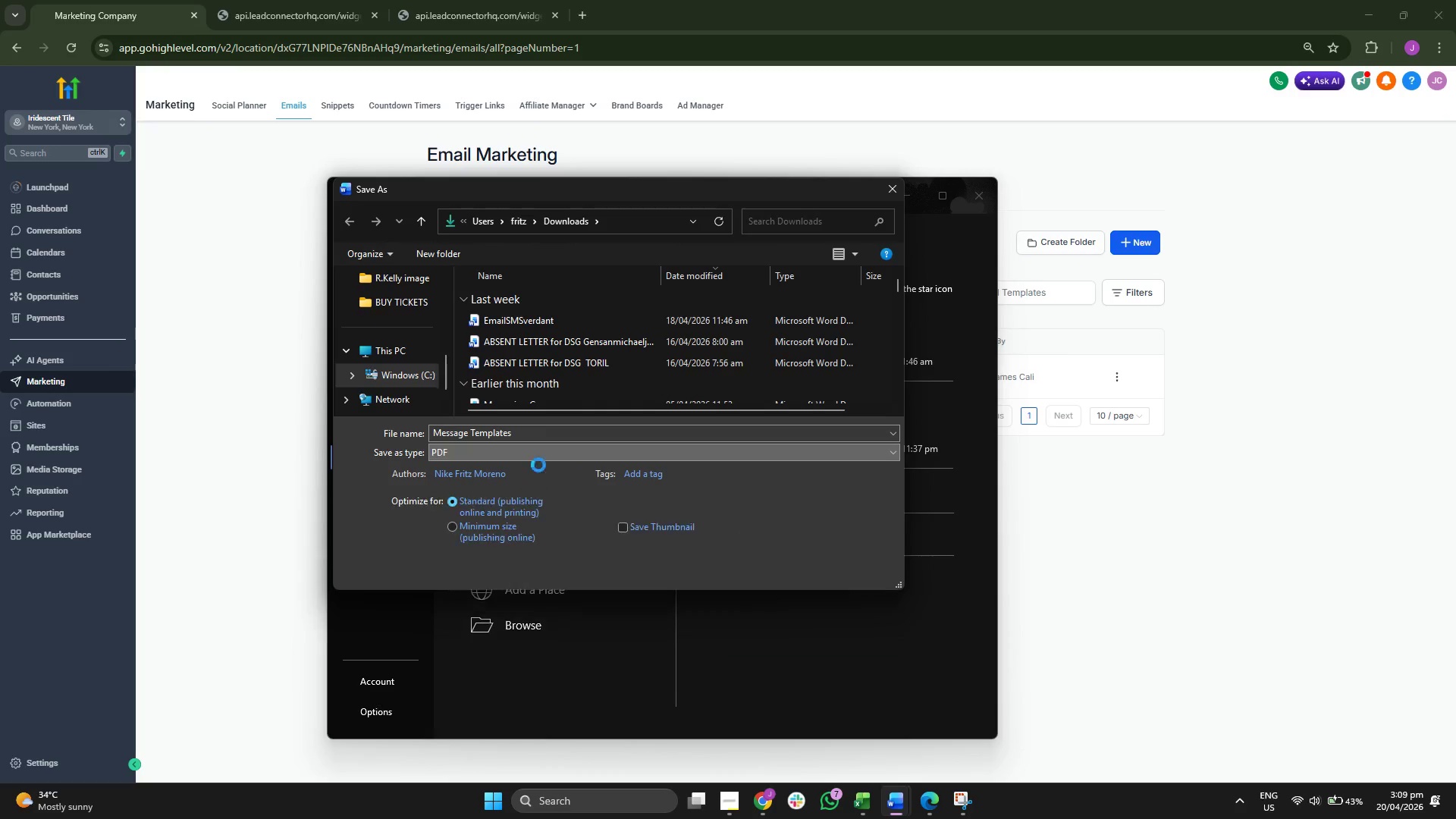 
double_click([557, 441])
 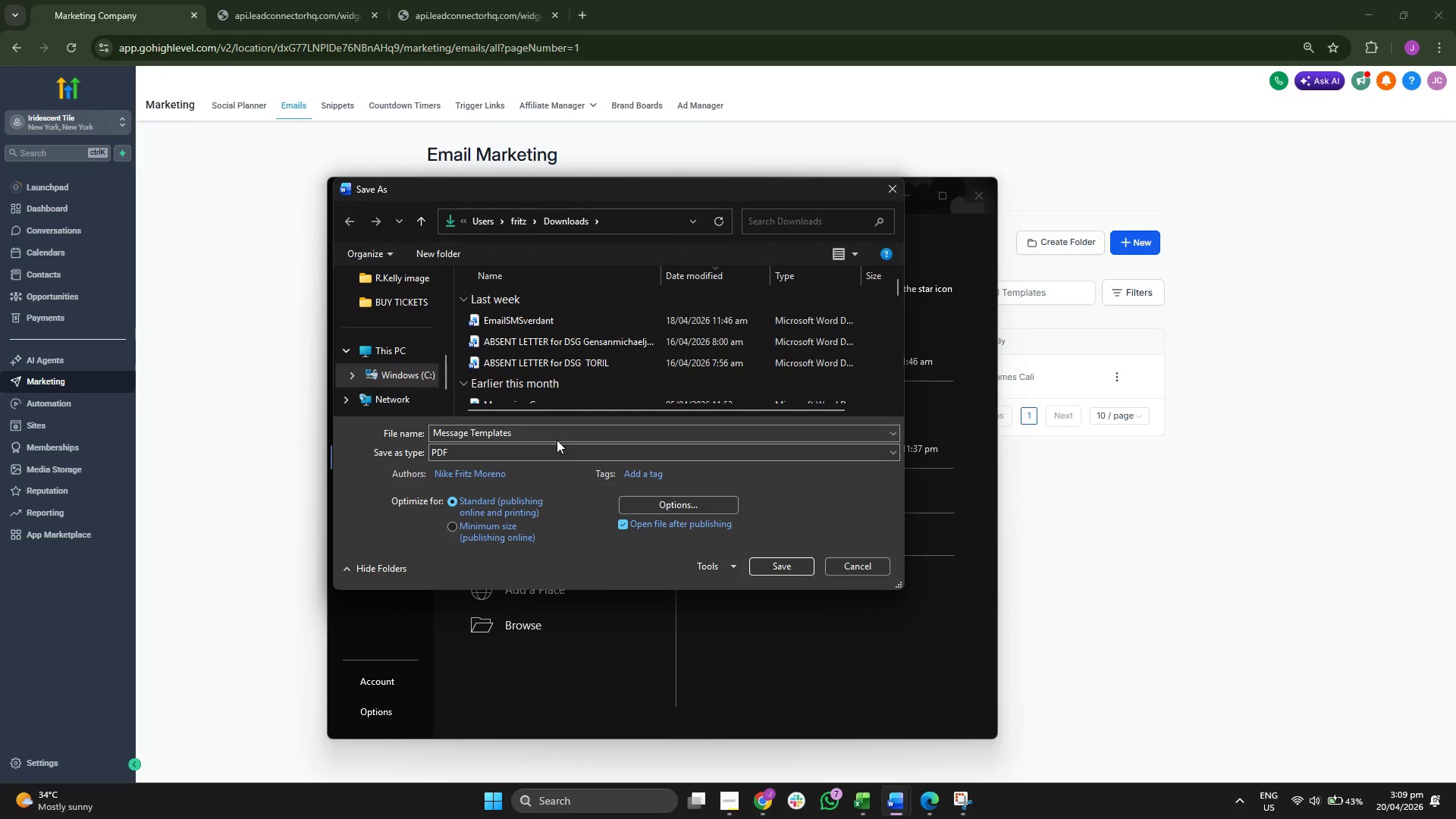 
triple_click([559, 431])
 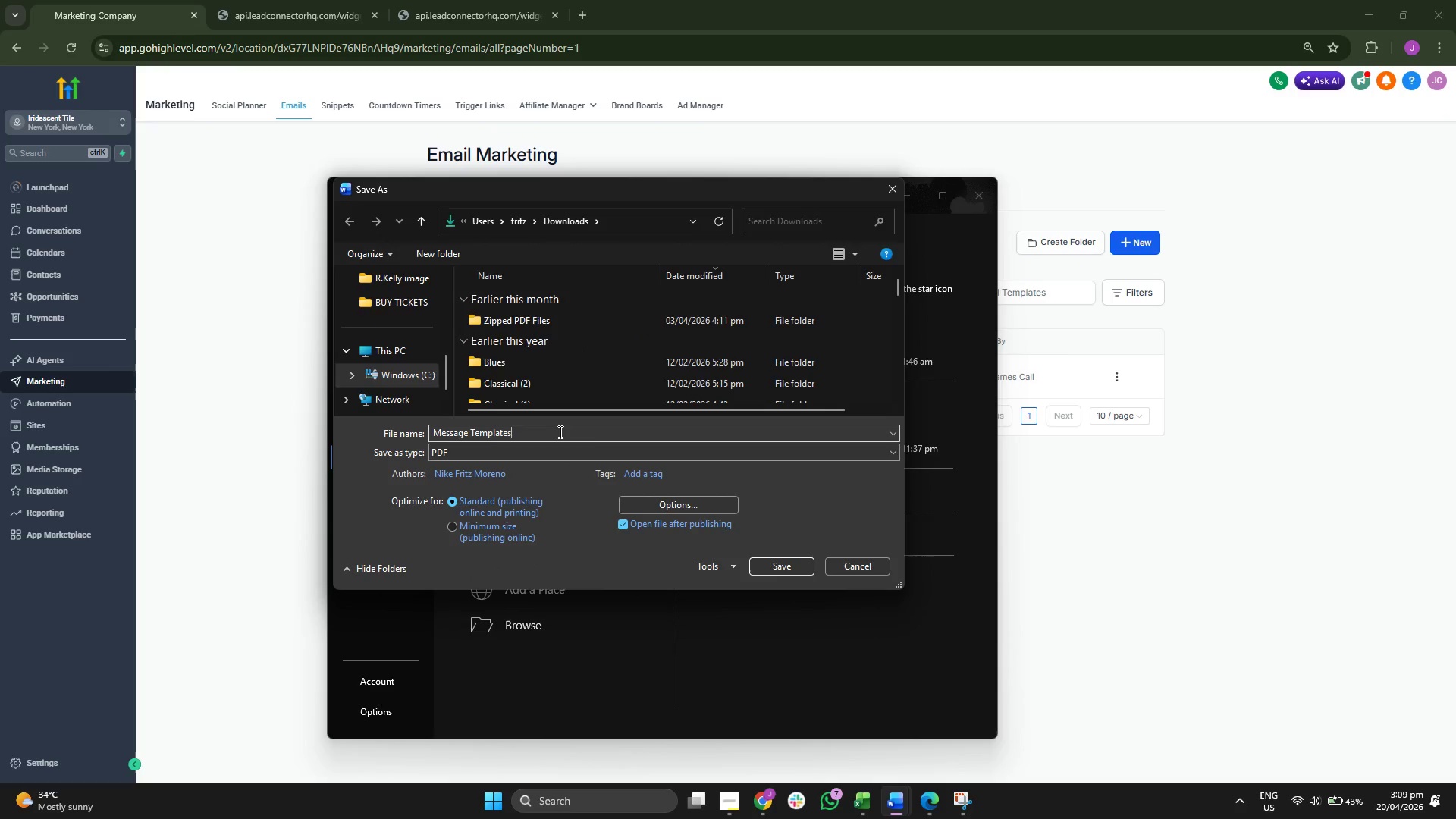 
triple_click([559, 431])
 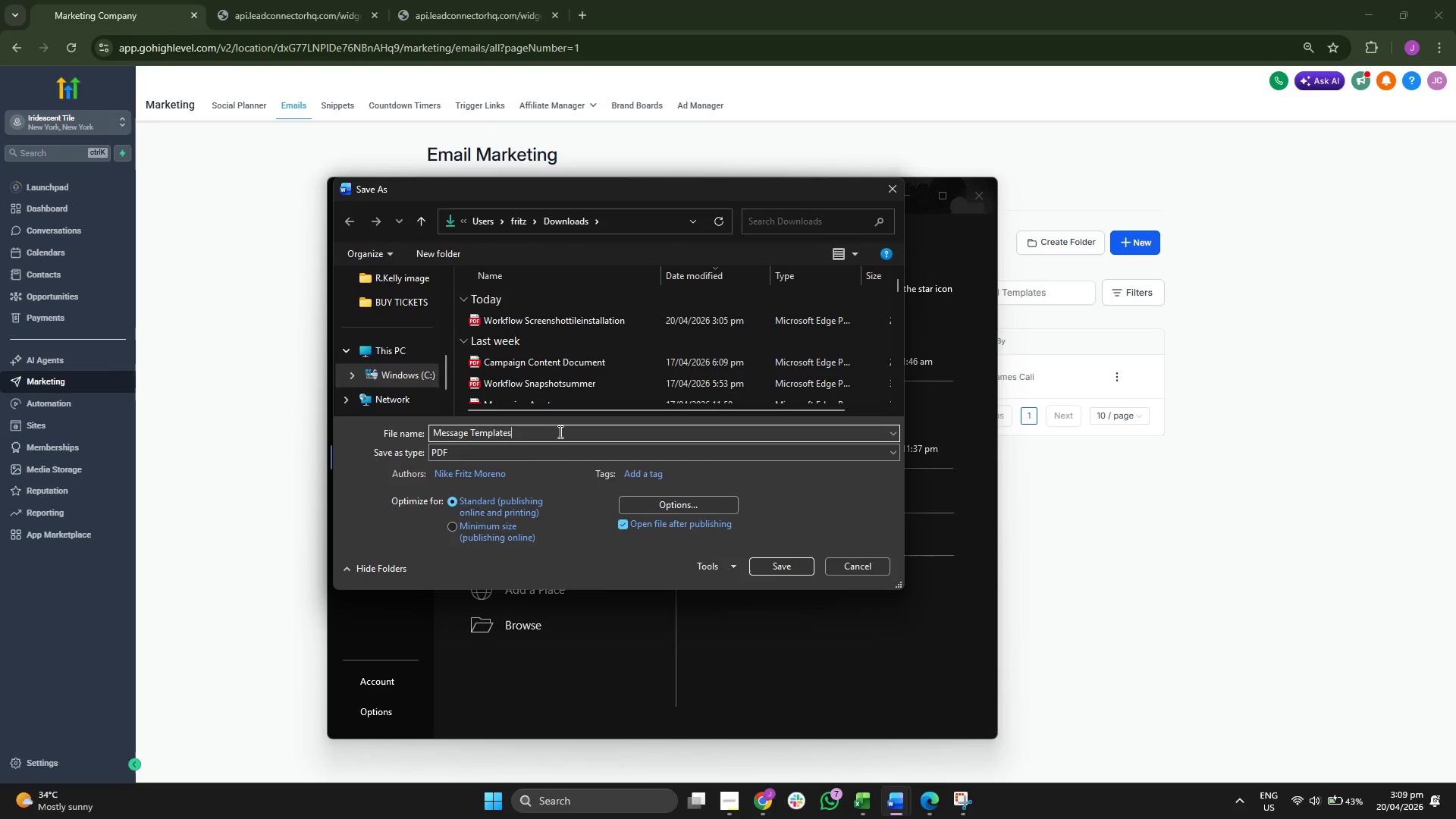 
triple_click([559, 431])
 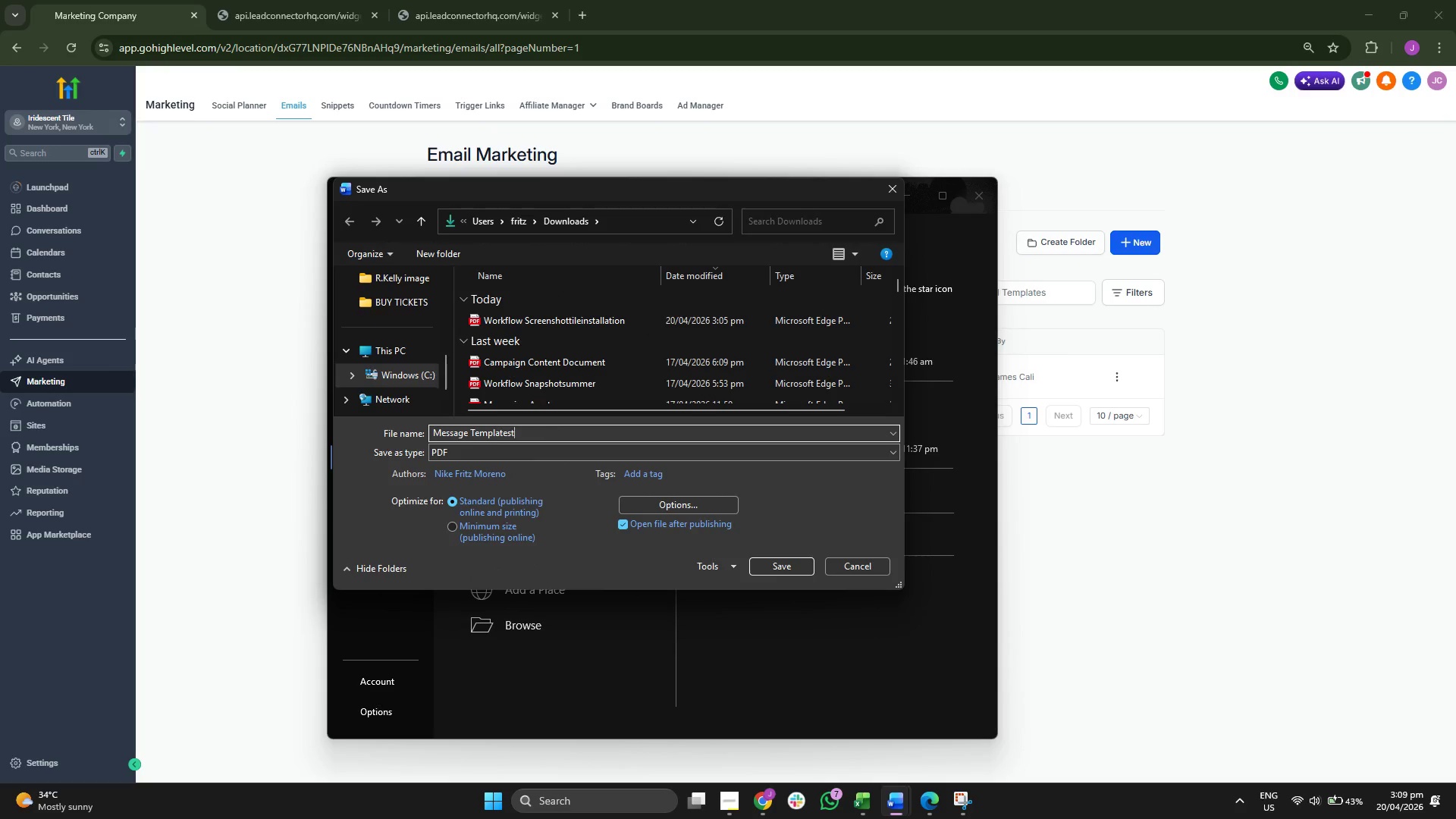 
type(tile)
 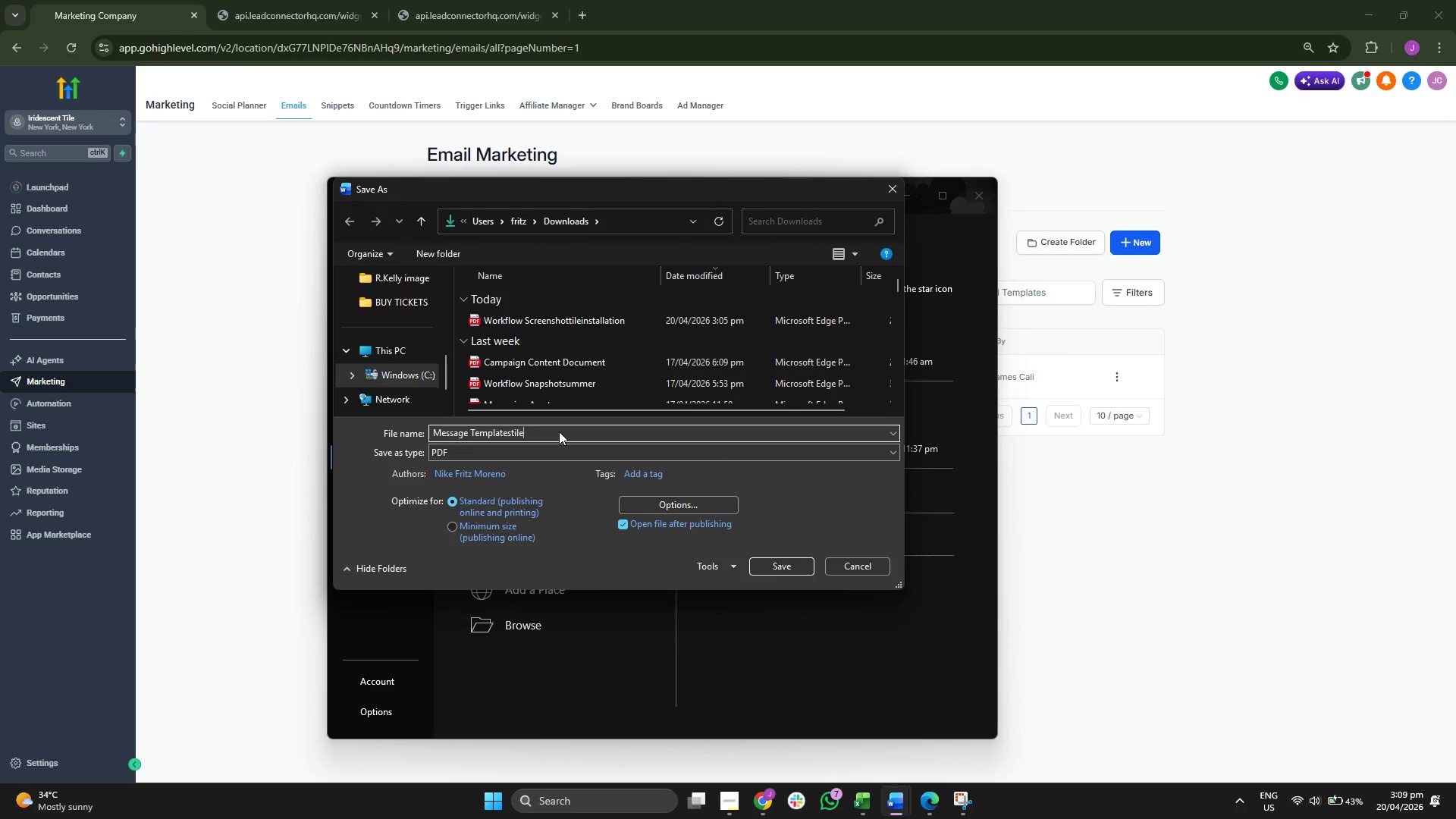 
key(Enter)
 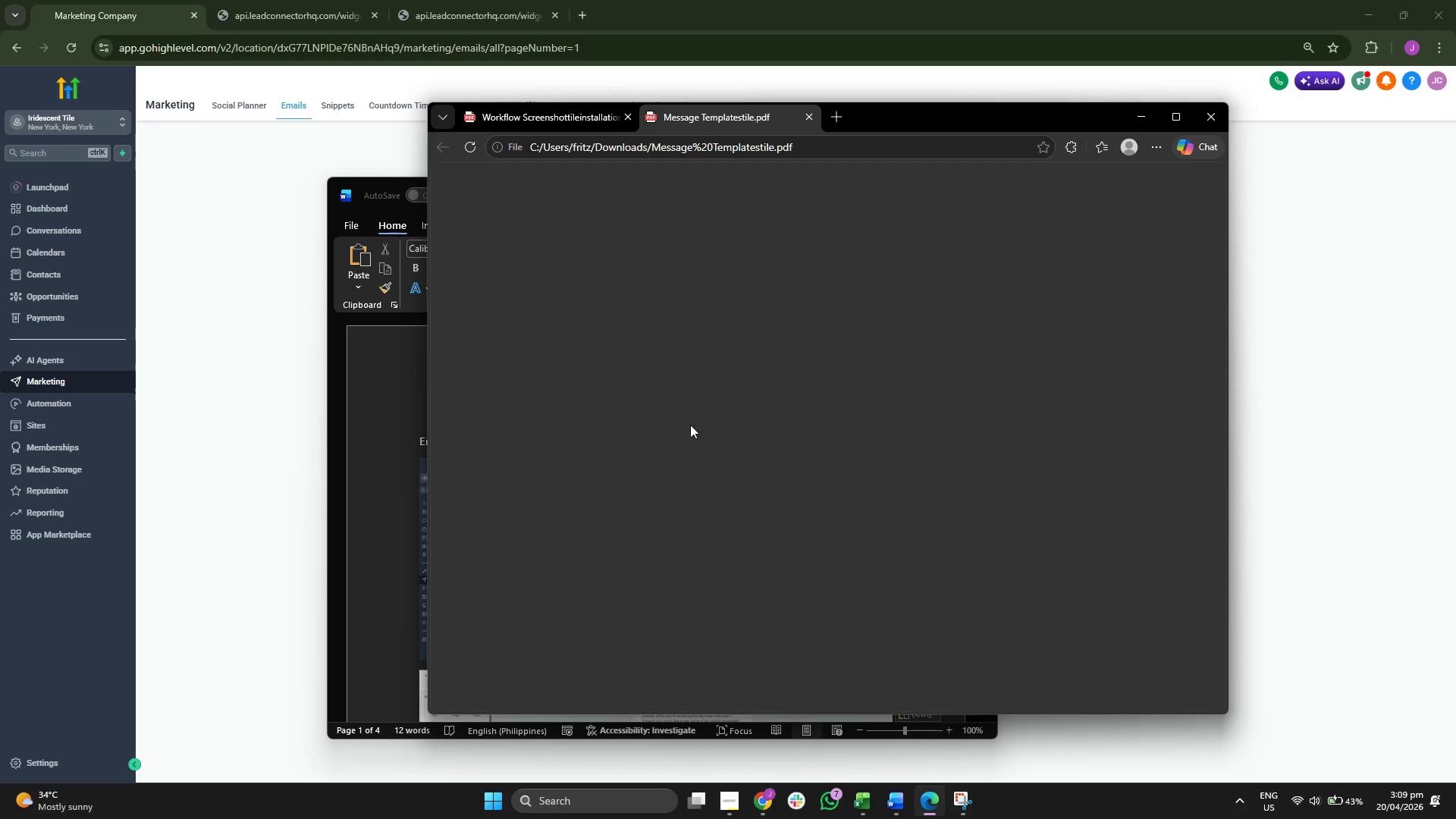 
scroll: coordinate [808, 362], scroll_direction: up, amount: 5.0
 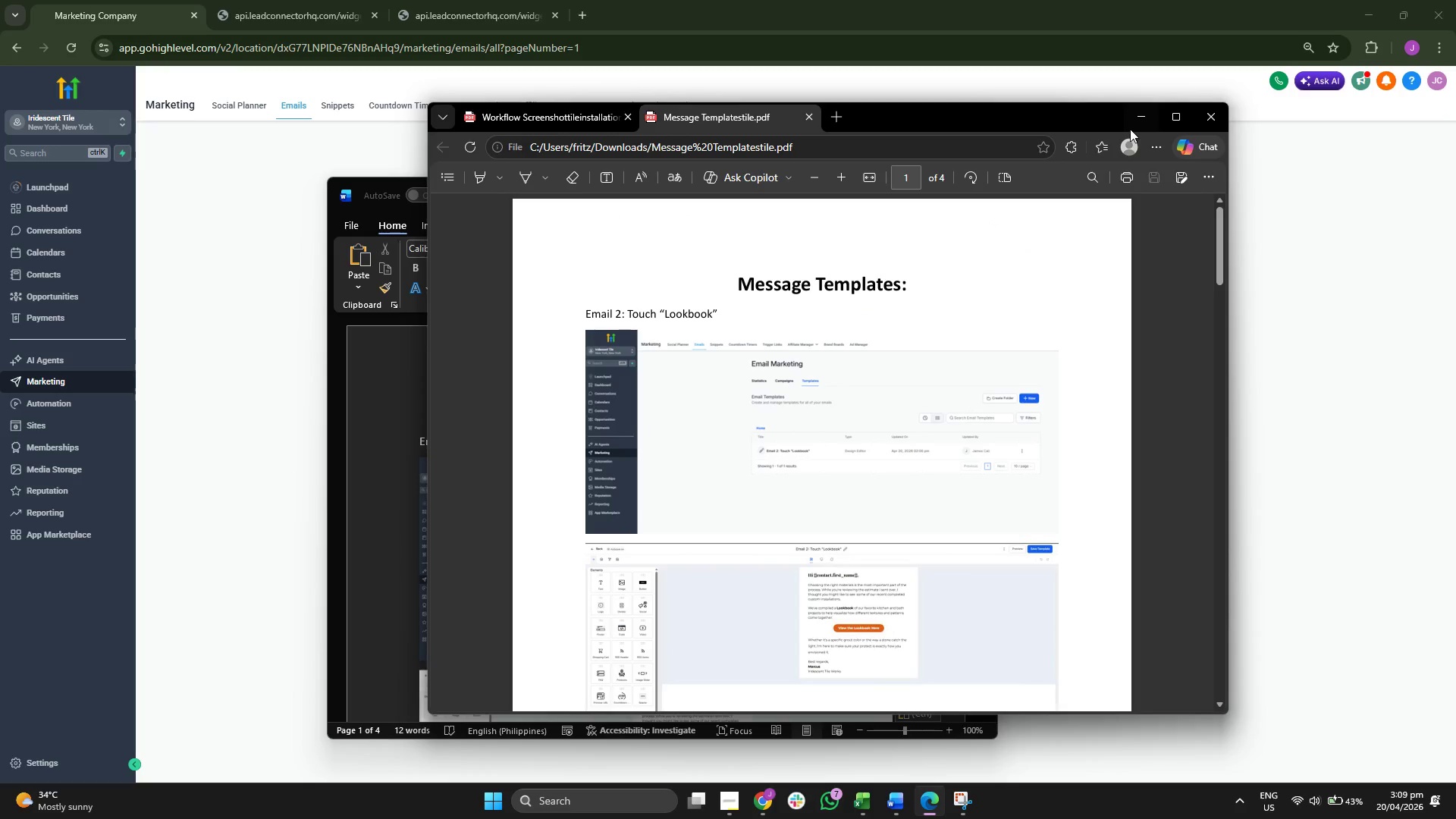 
left_click([1140, 120])